 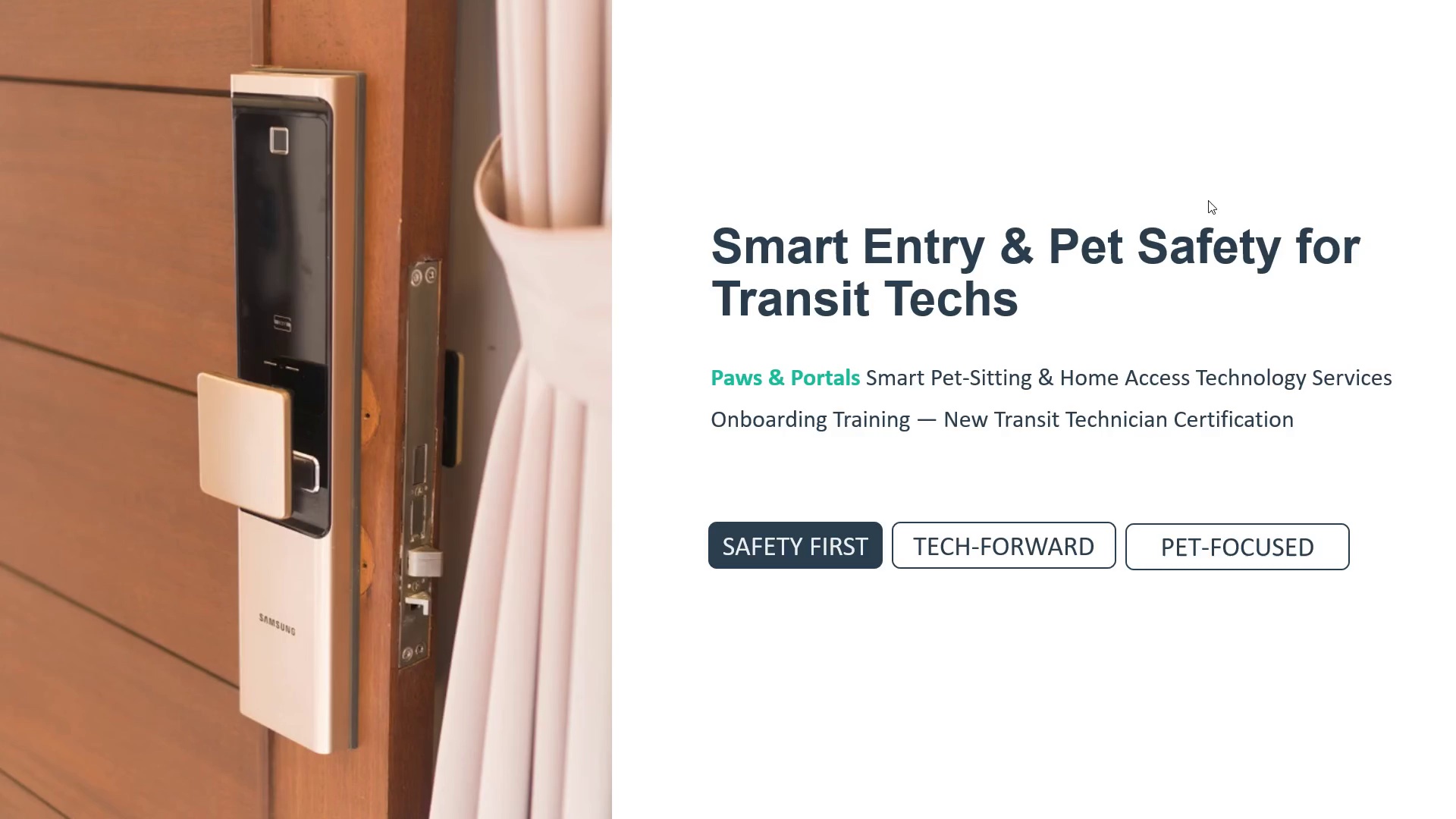 
scroll: coordinate [1240, 136], scroll_direction: up, amount: 9.0
 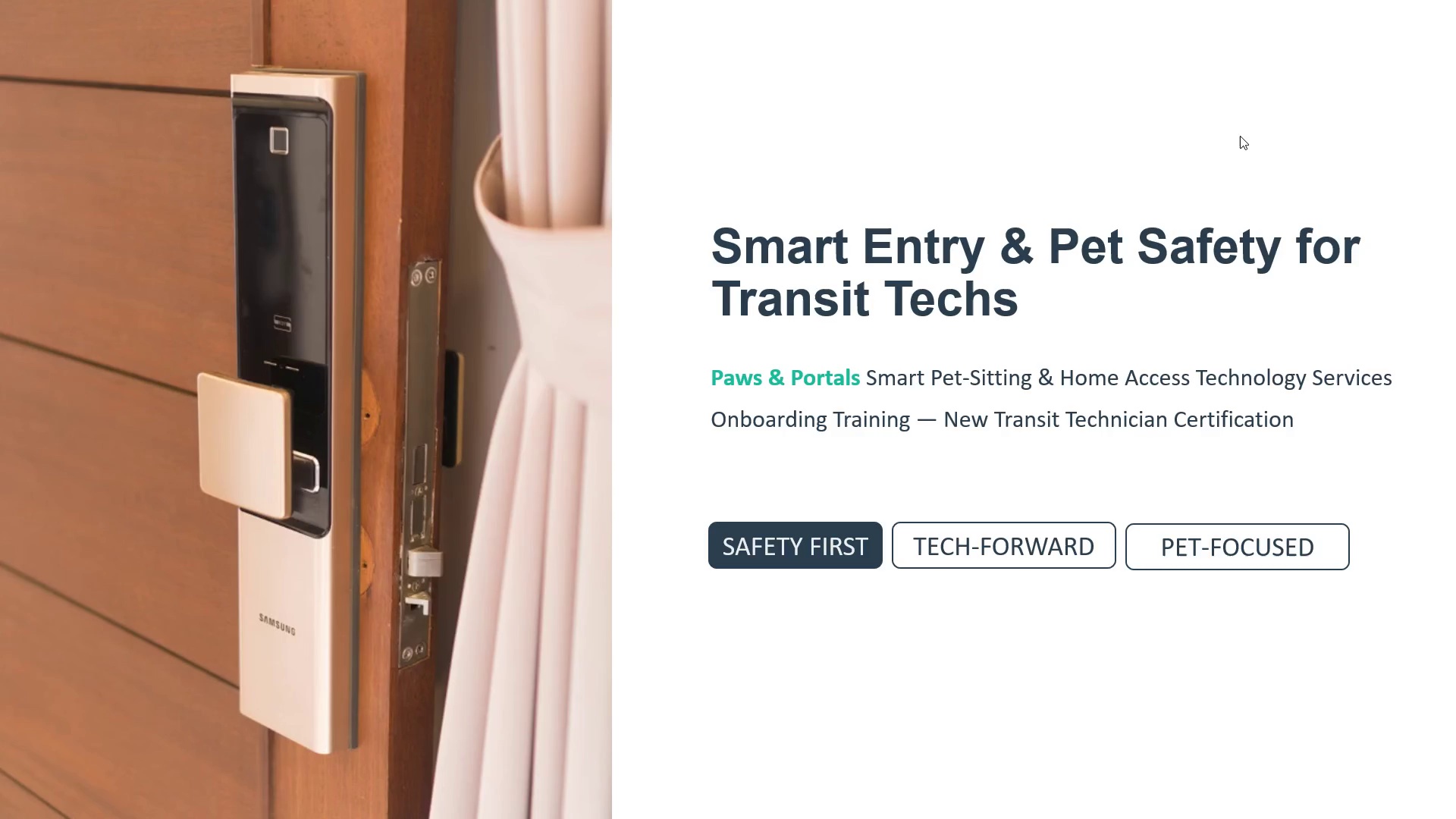 
wait(72.77)
 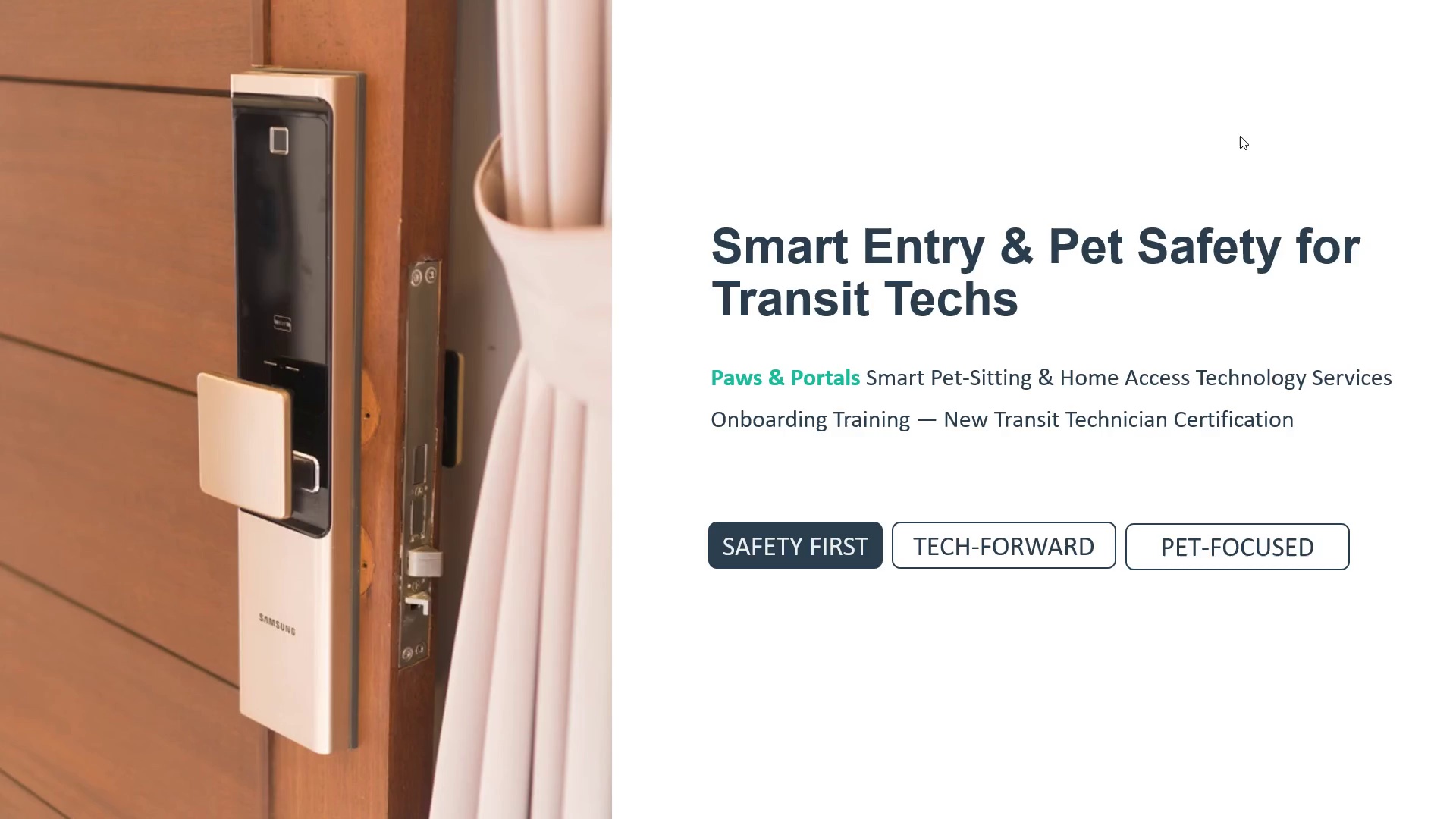 
left_click([1244, 134])
 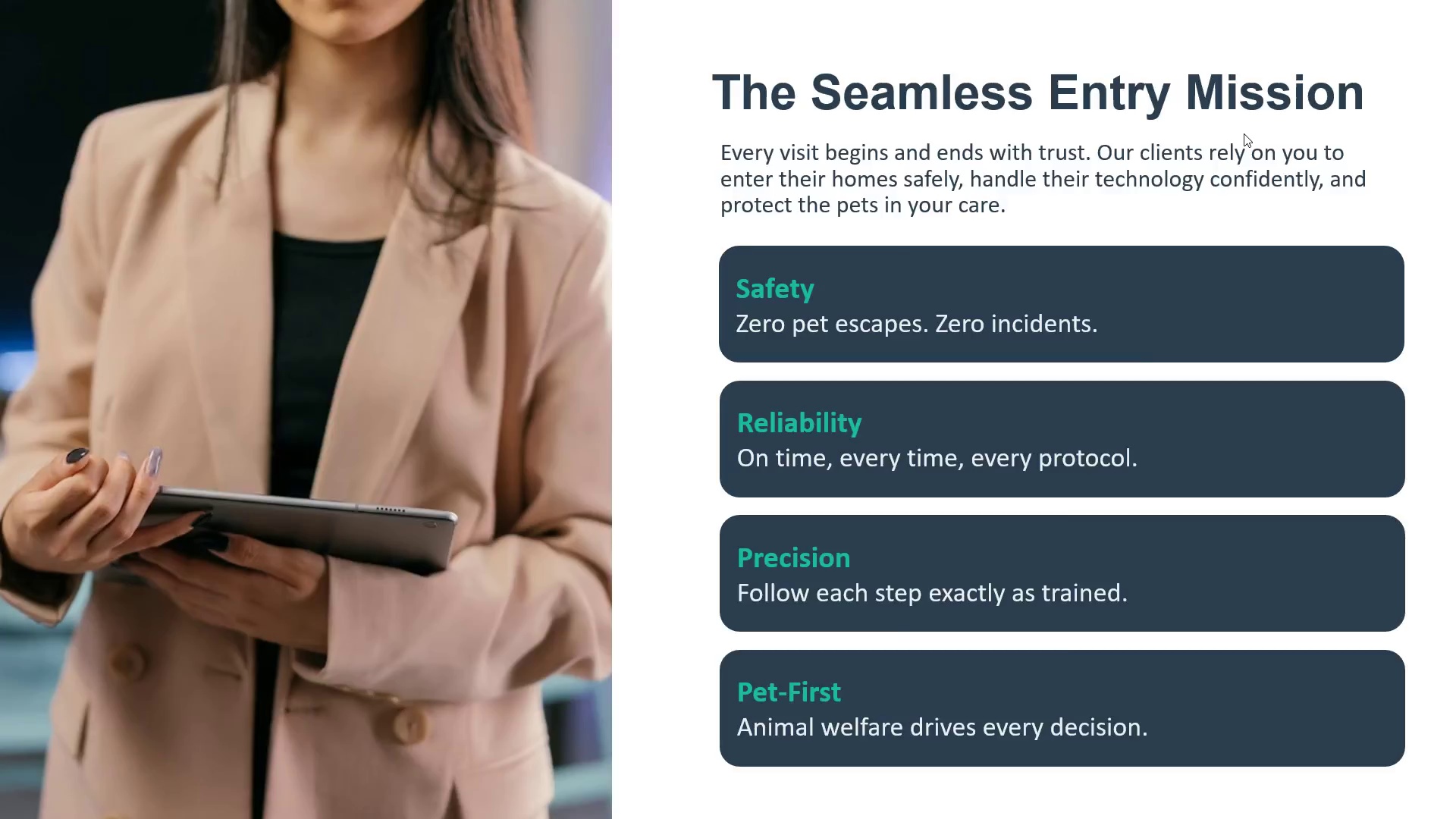 
scroll: coordinate [1244, 133], scroll_direction: up, amount: 7.0
 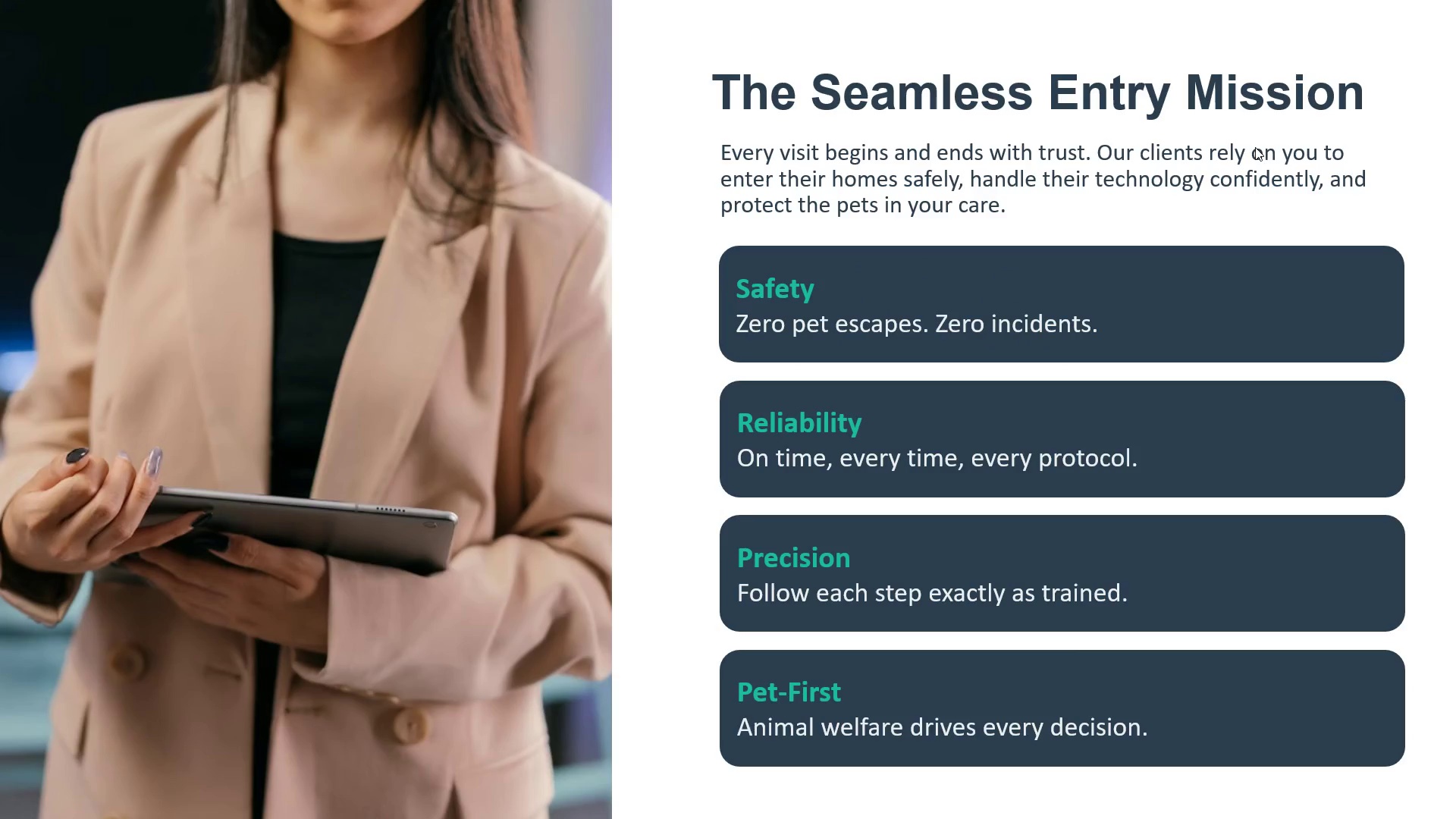 
wait(64.46)
 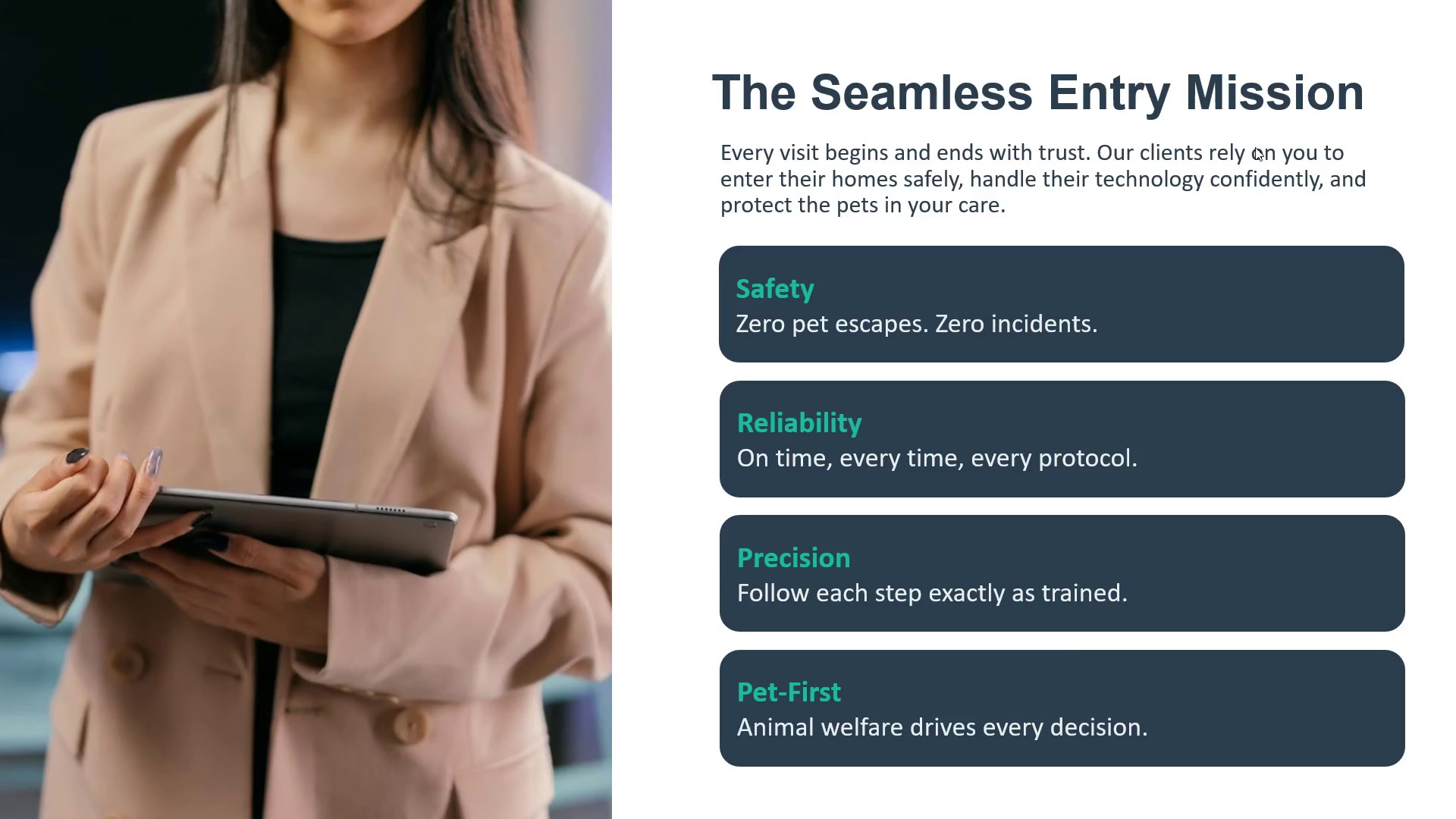 
left_click([1255, 147])
 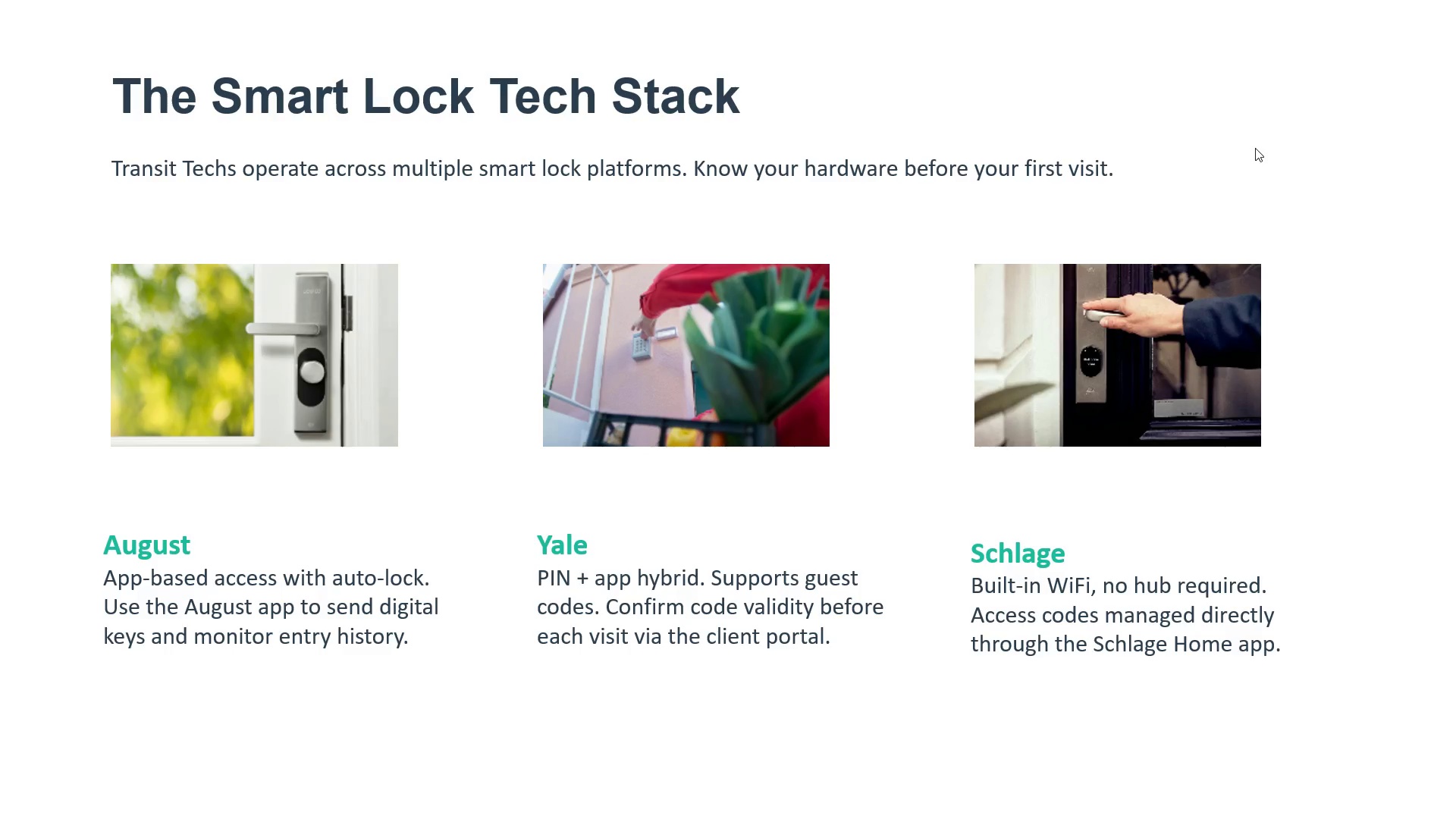 
wait(58.36)
 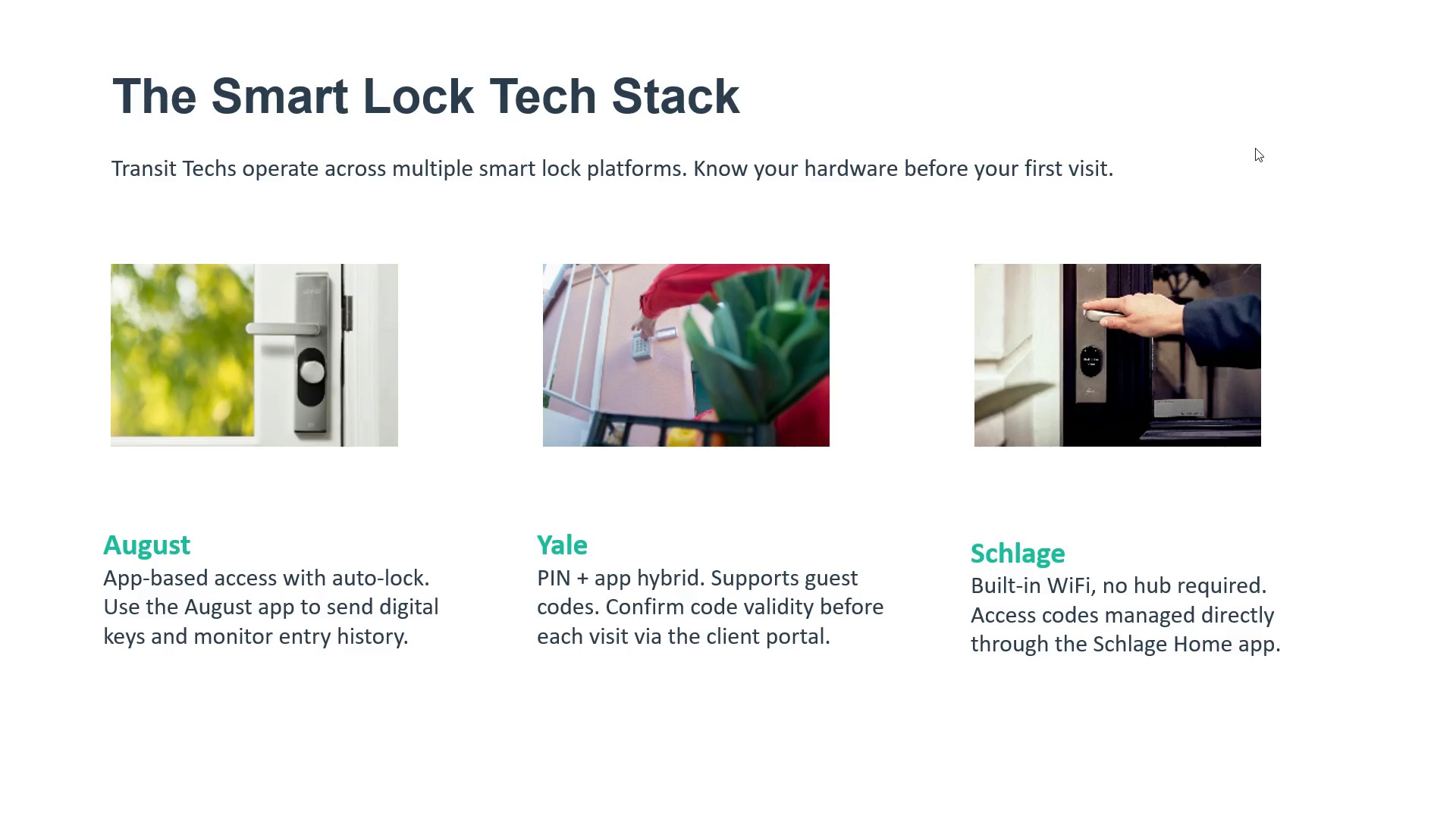 
left_click([1255, 149])
 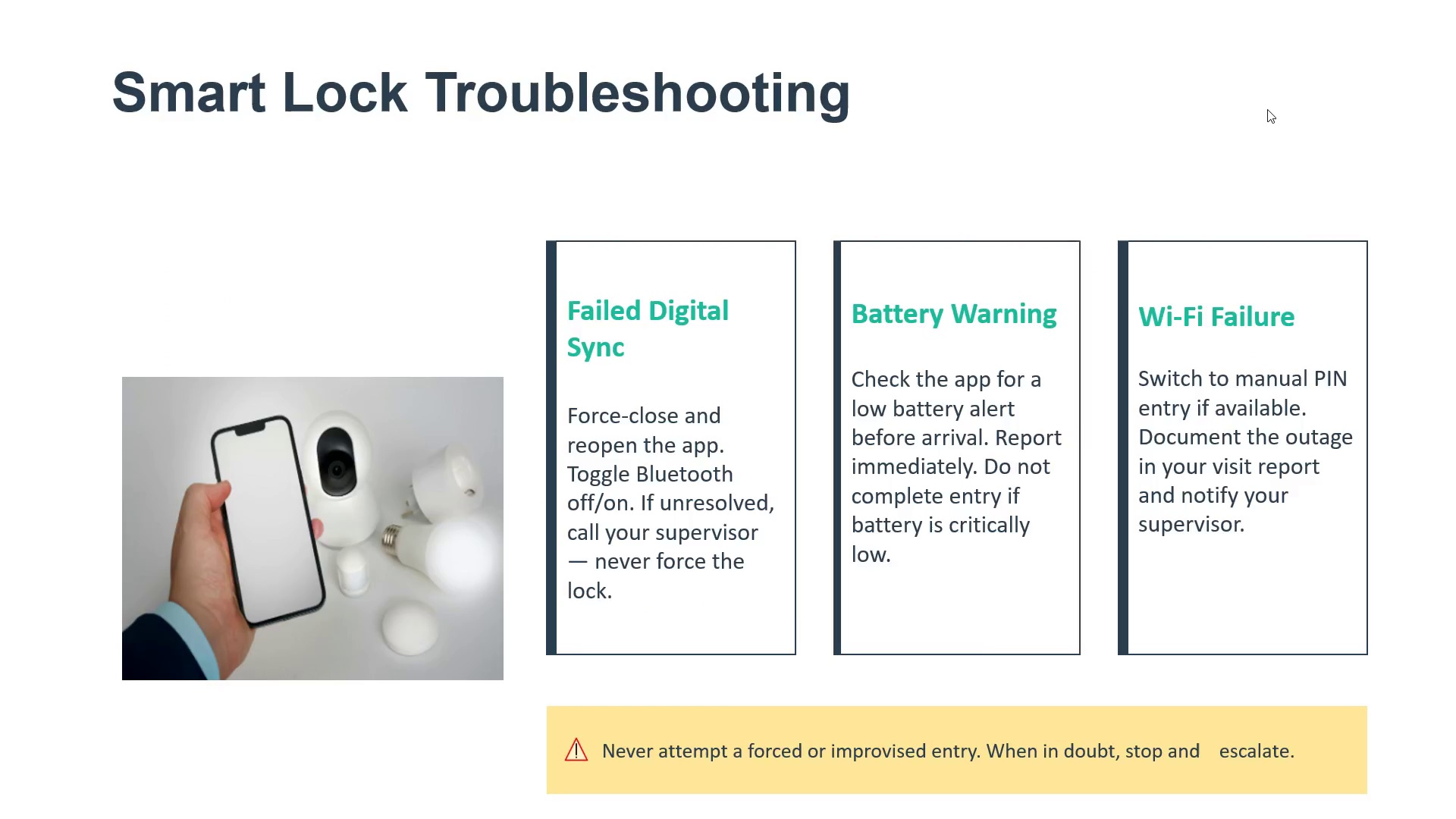 
scroll: coordinate [1269, 108], scroll_direction: up, amount: 7.0
 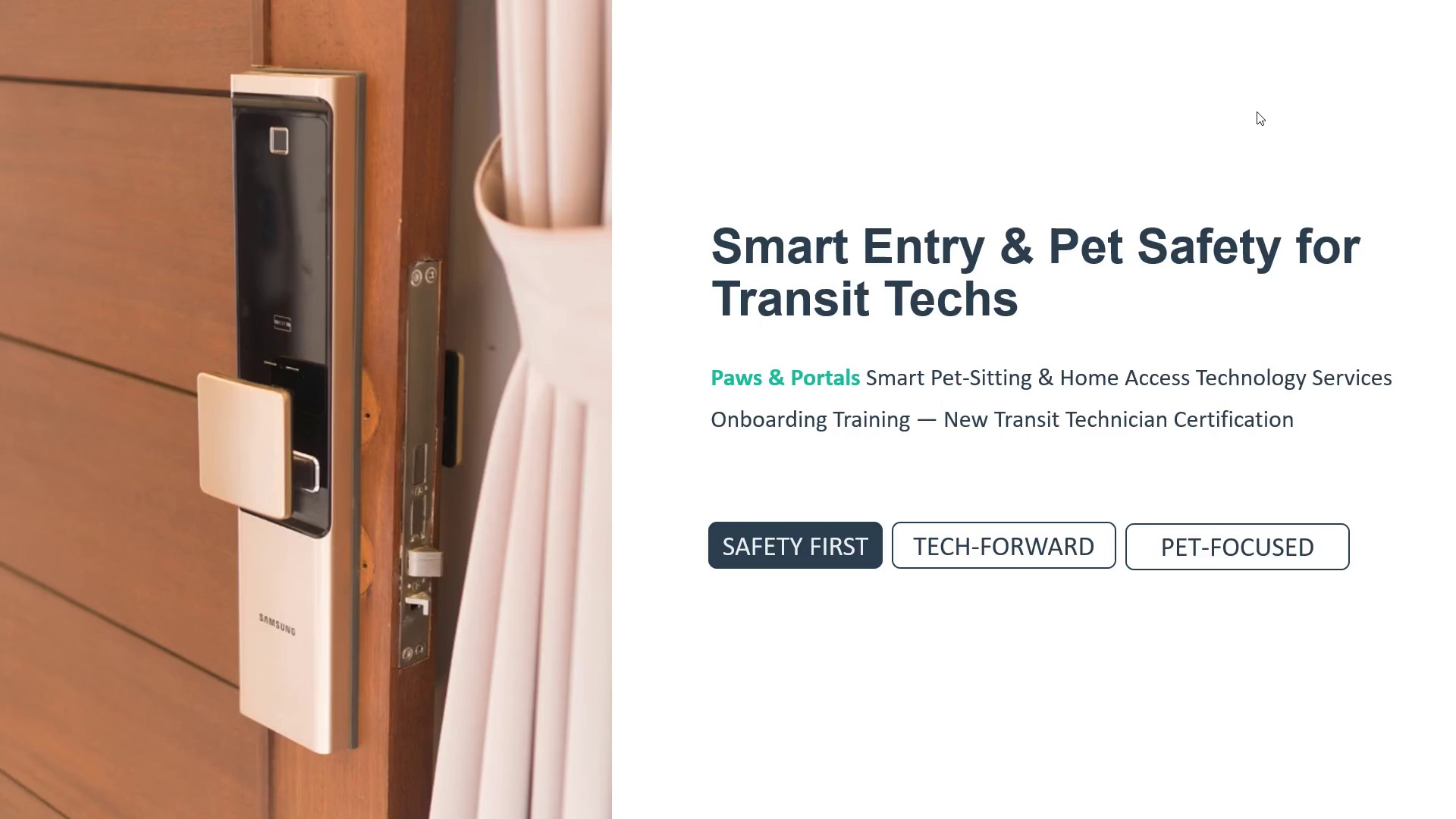 
scroll: coordinate [1257, 110], scroll_direction: down, amount: 8.0
 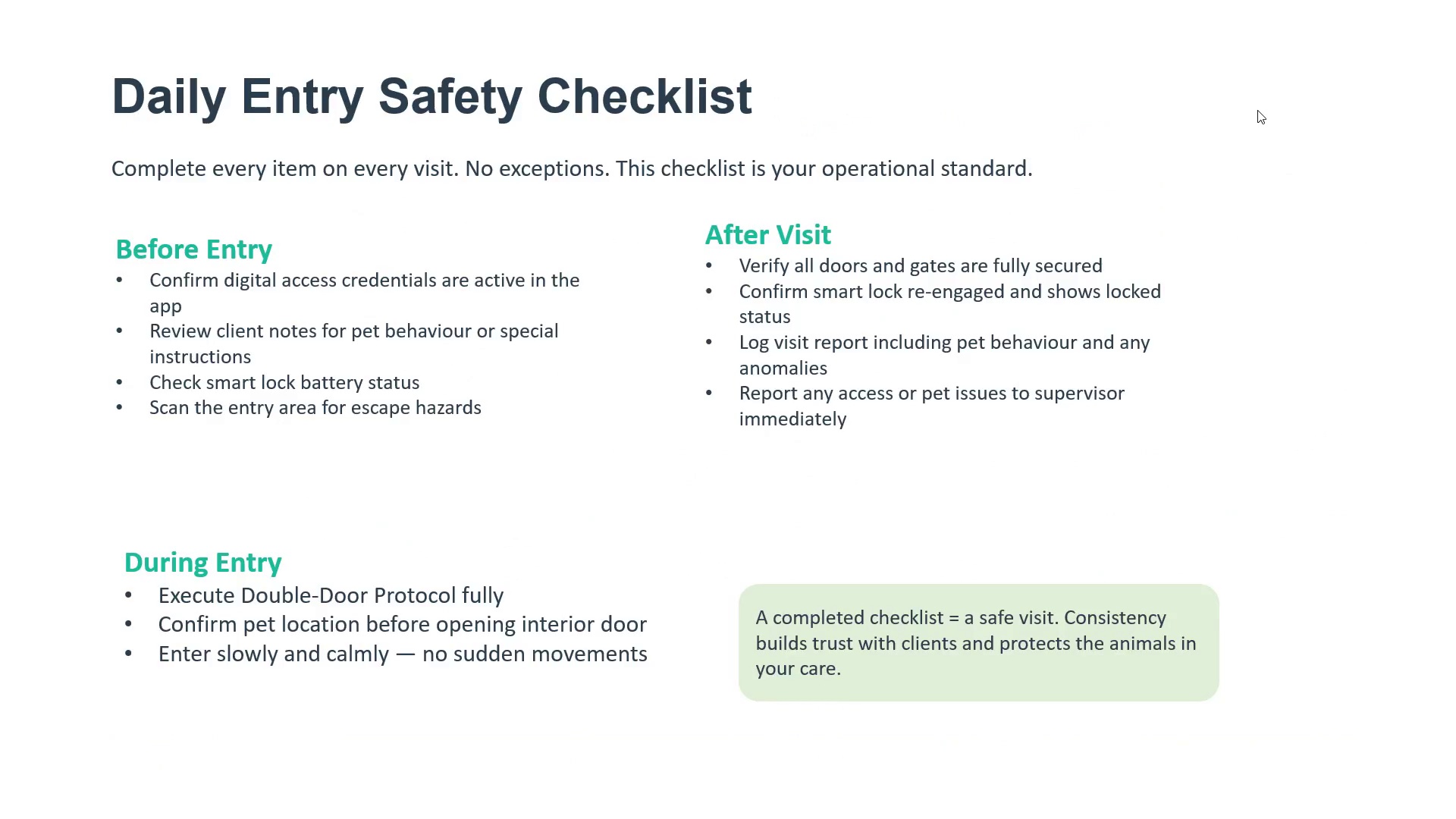 
scroll: coordinate [1259, 108], scroll_direction: up, amount: 16.0
 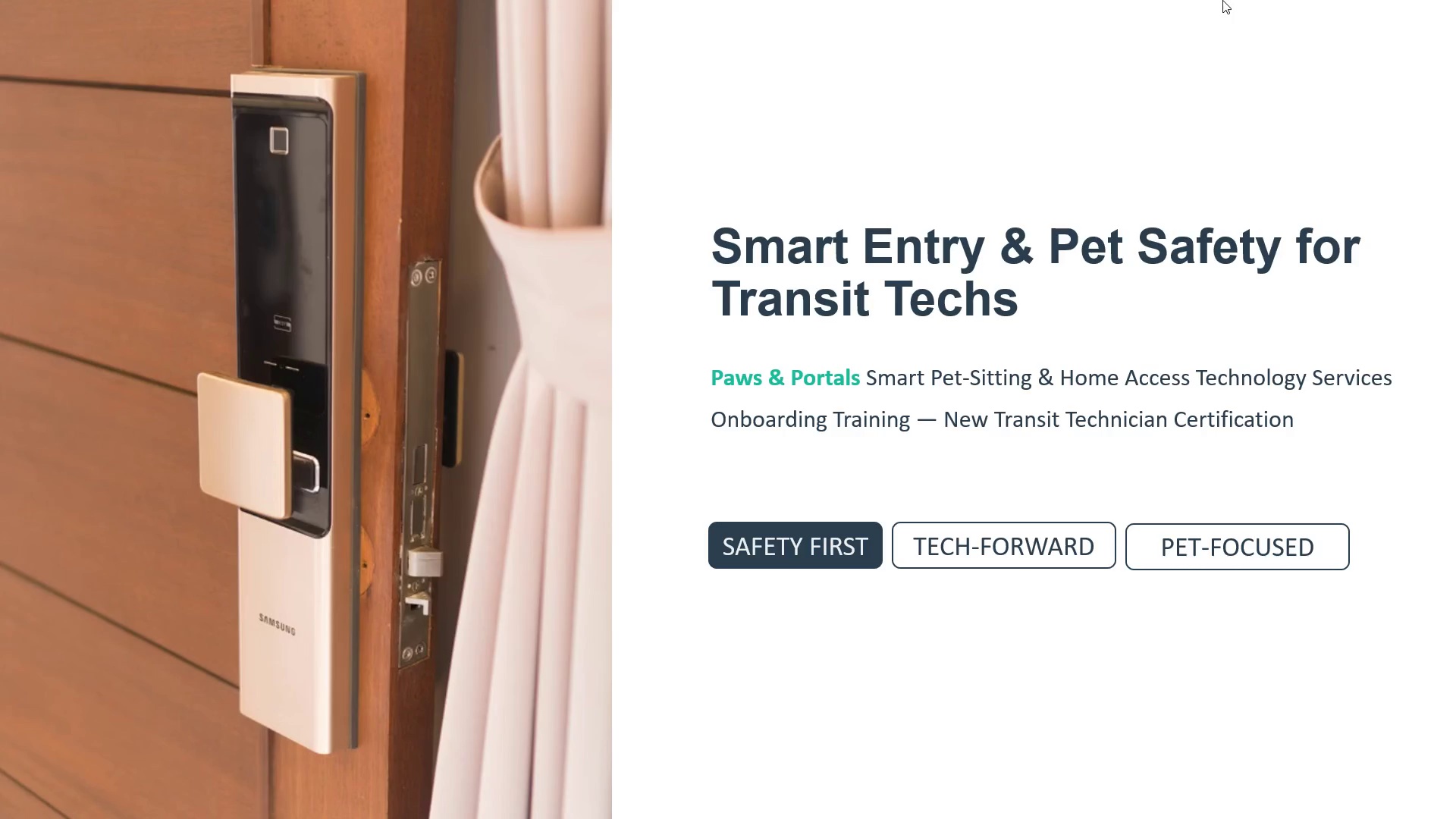 
wait(7.41)
 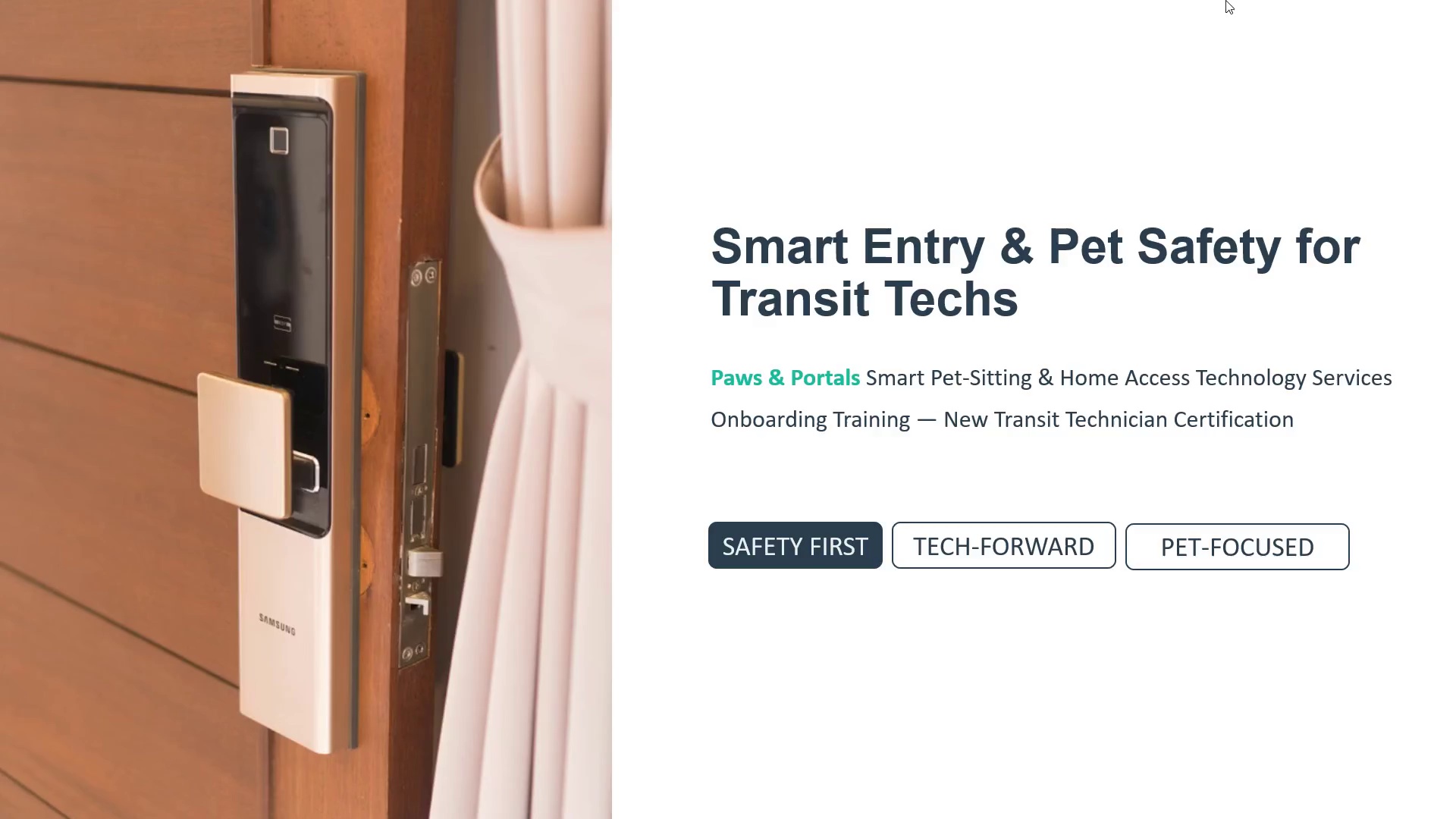 
left_click([1225, 0])
 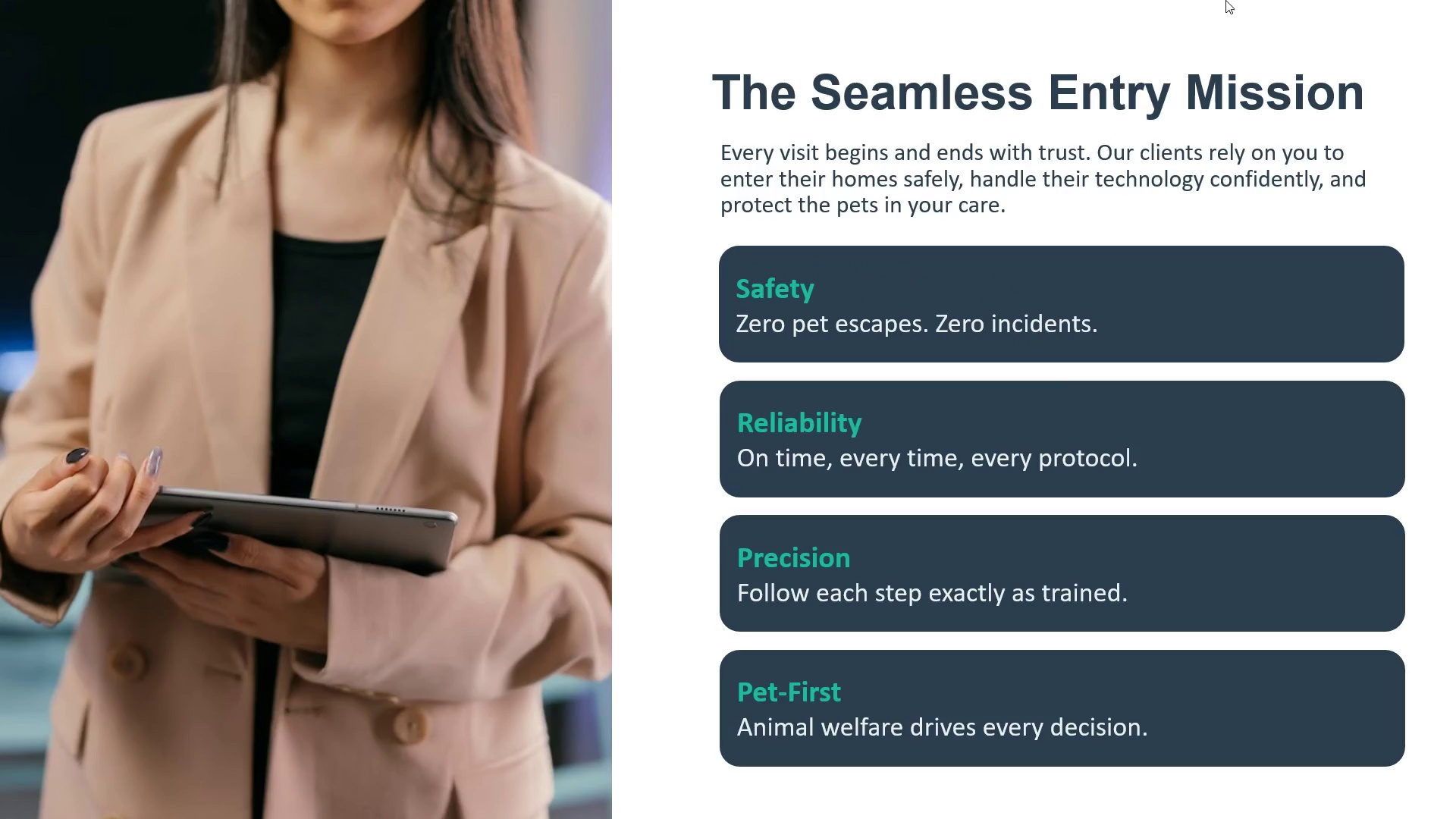 
scroll: coordinate [1225, 0], scroll_direction: up, amount: 4.0
 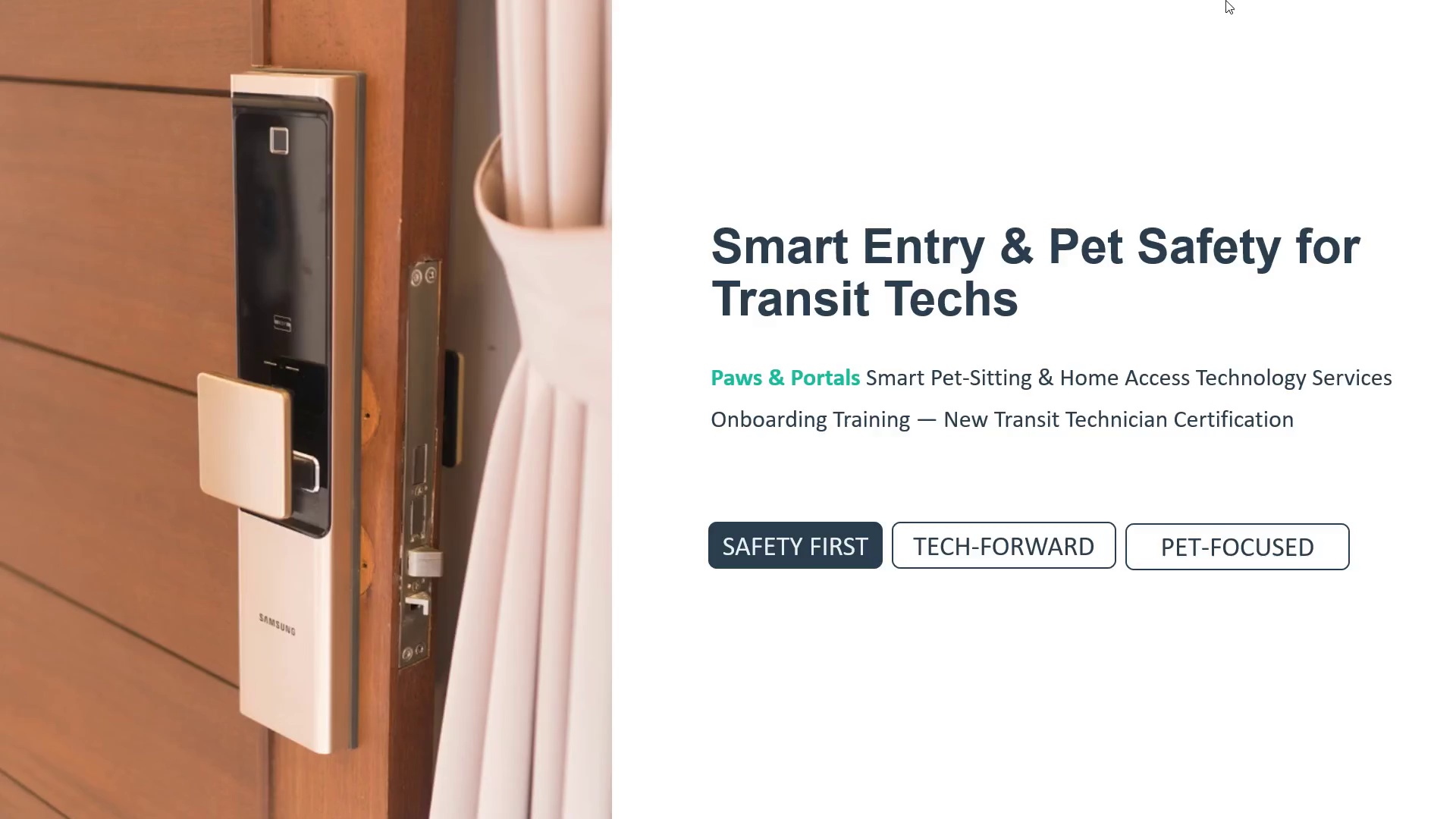 
scroll: coordinate [1225, 0], scroll_direction: down, amount: 2.0
 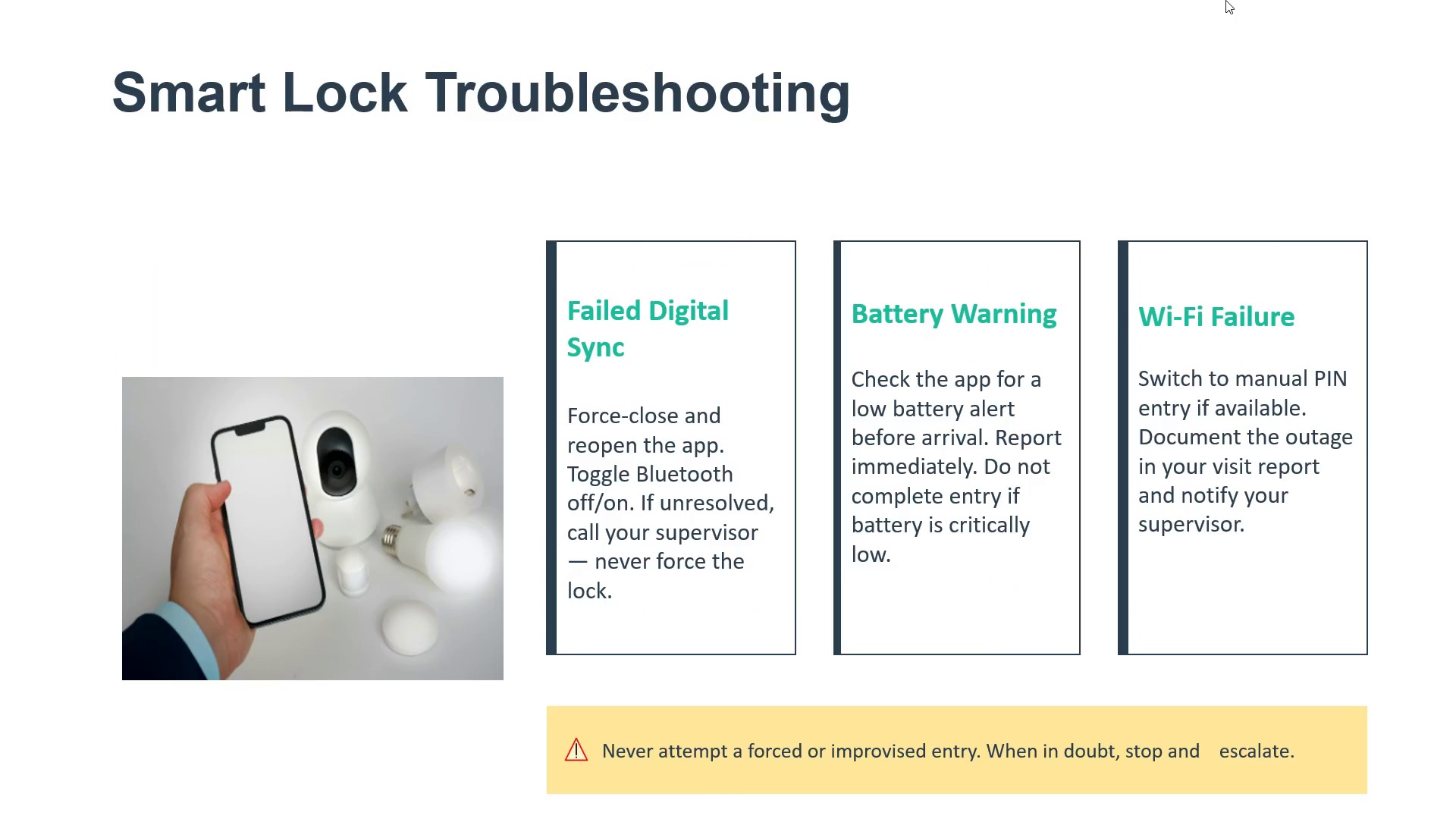 
scroll: coordinate [1225, 0], scroll_direction: up, amount: 2.0
 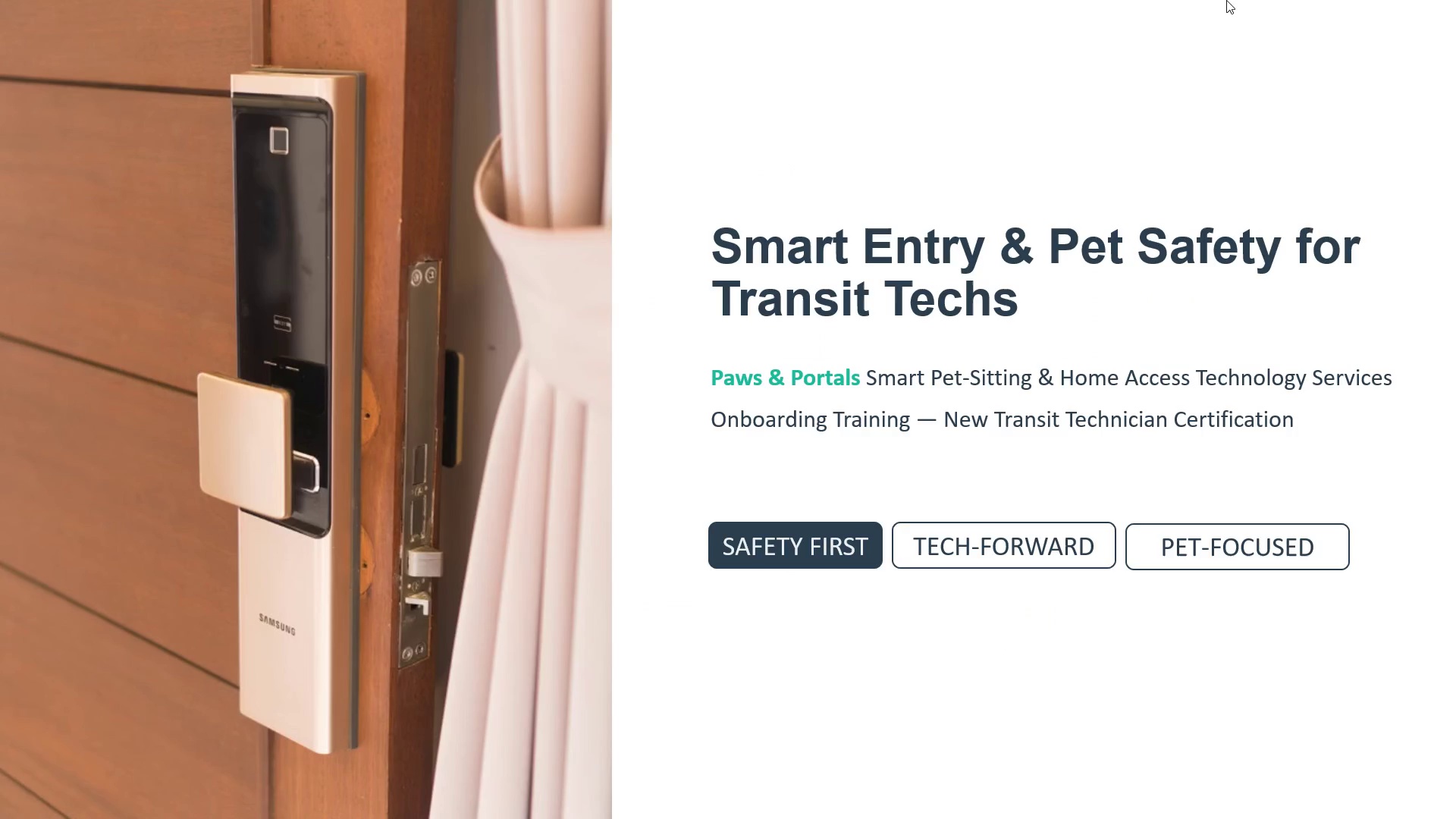 
wait(9.58)
 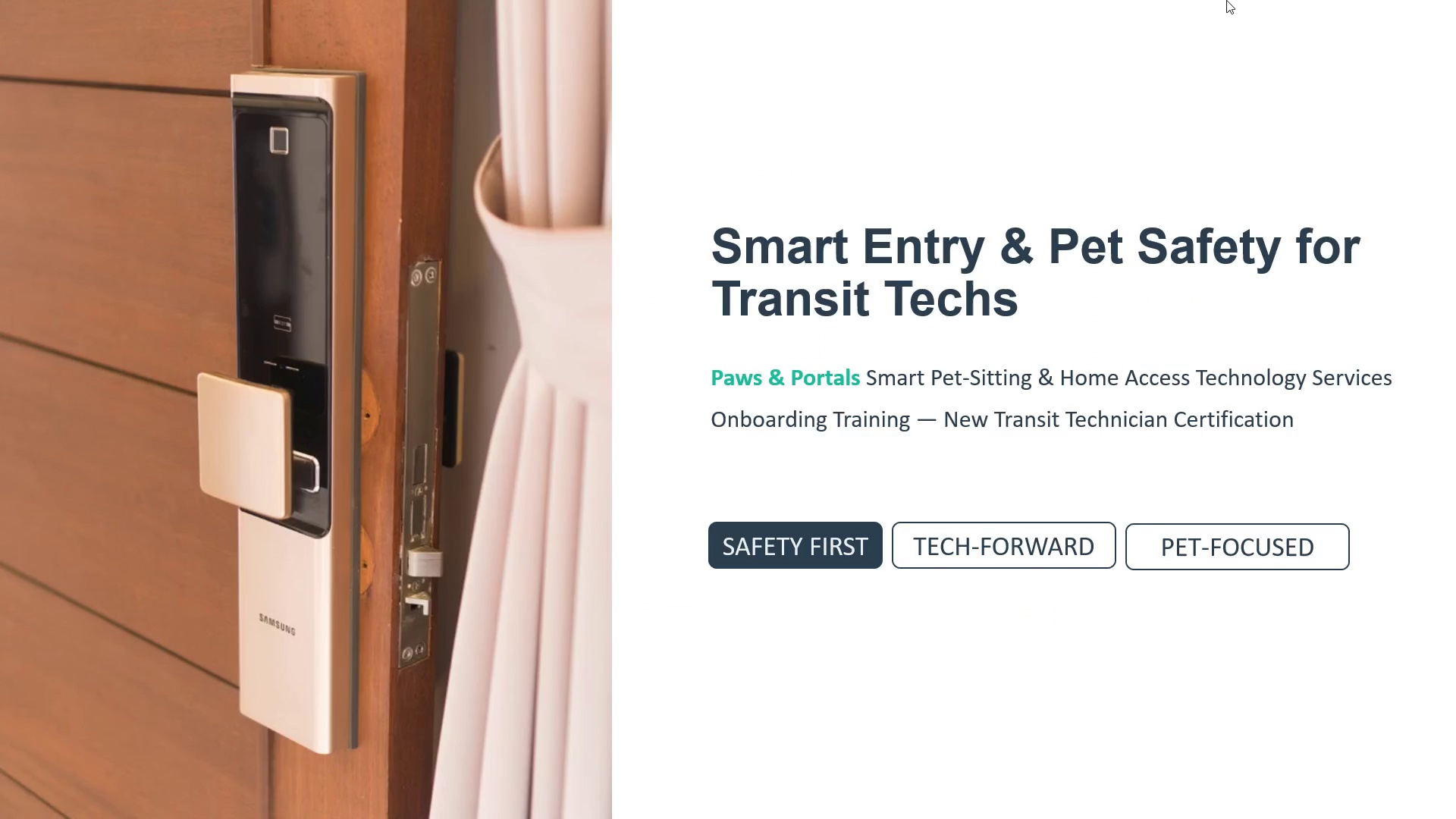 
left_click([1225, 0])
 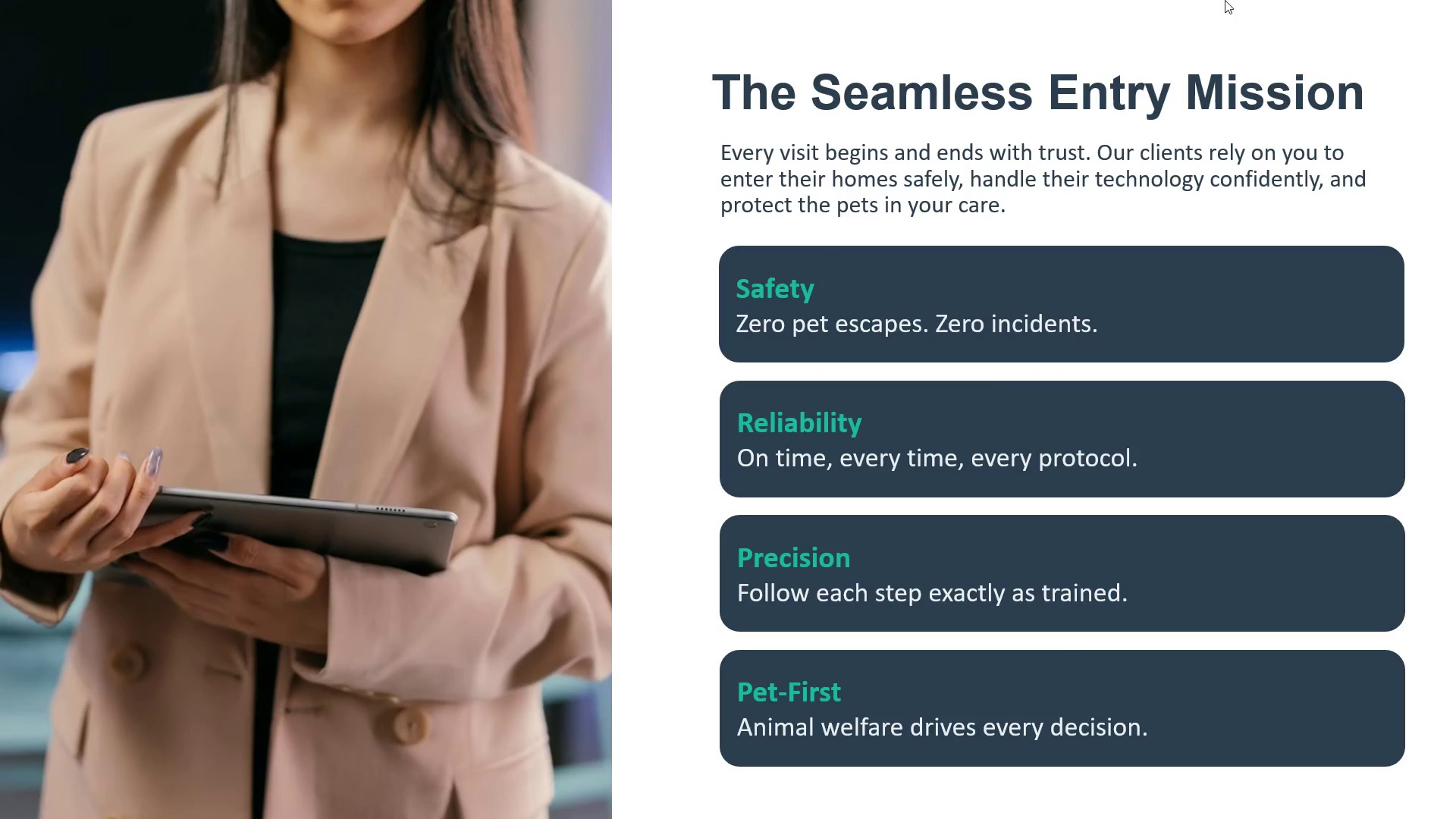 
wait(12.47)
 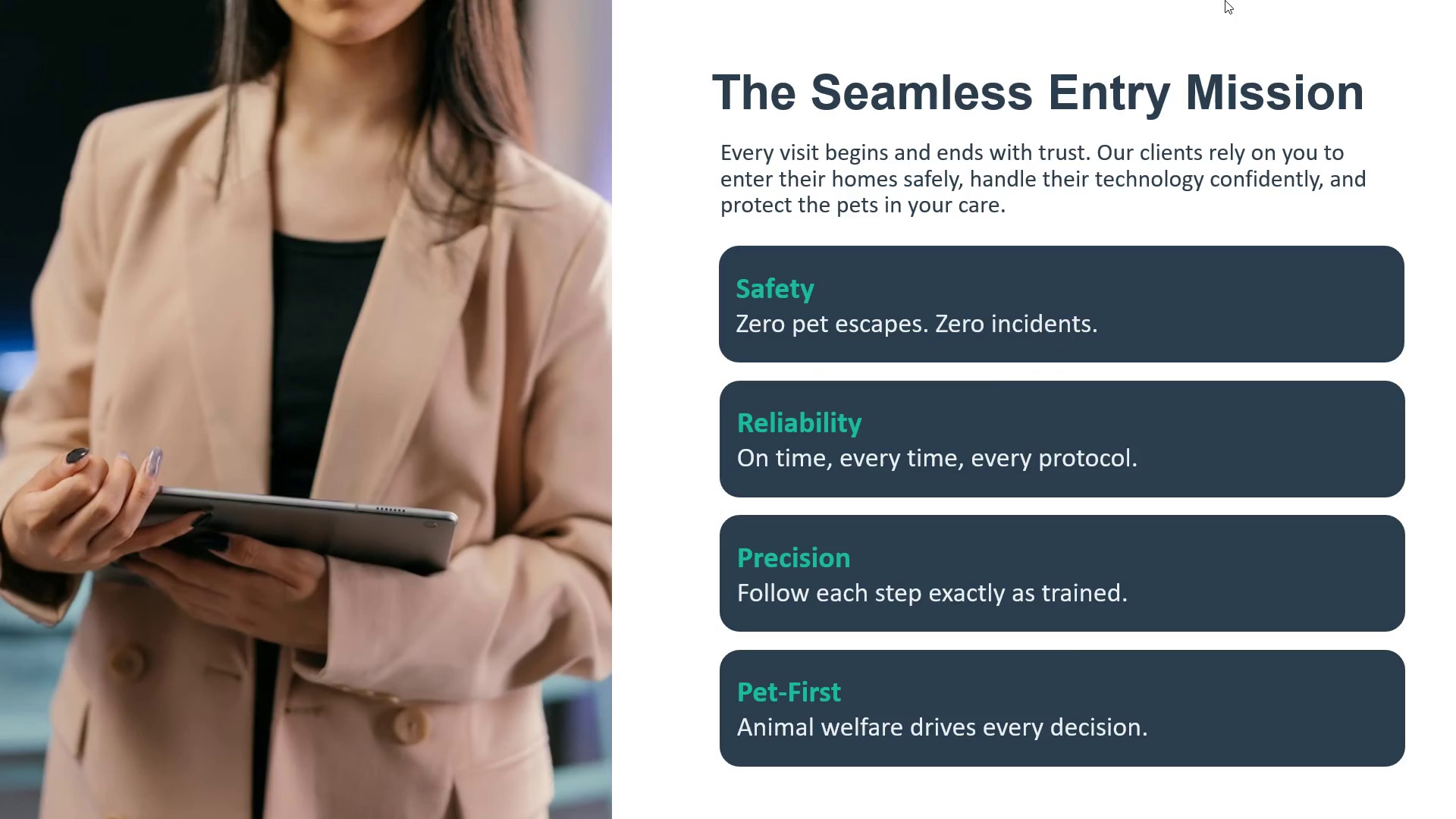 
left_click([1225, 0])
 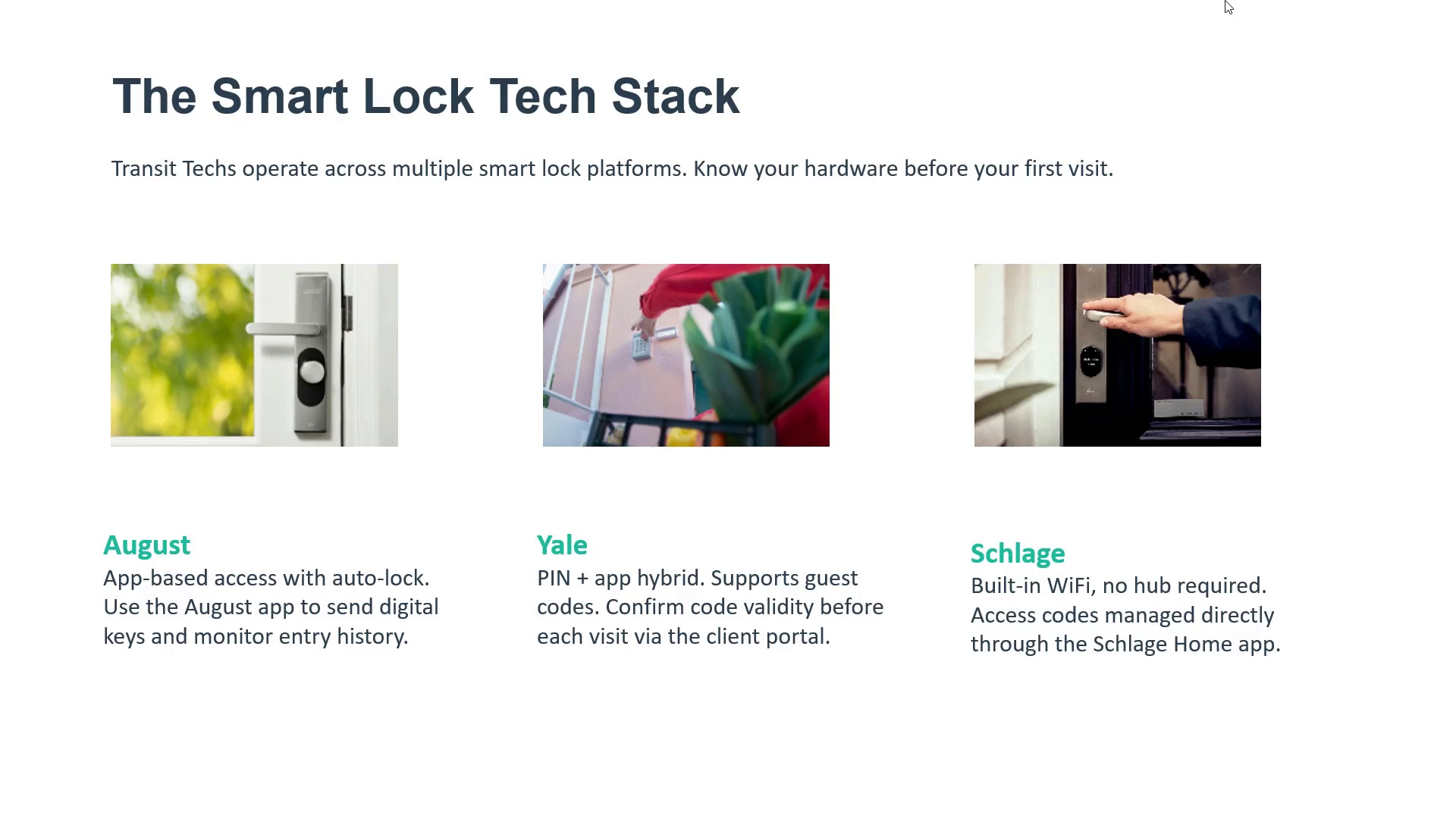 
wait(9.5)
 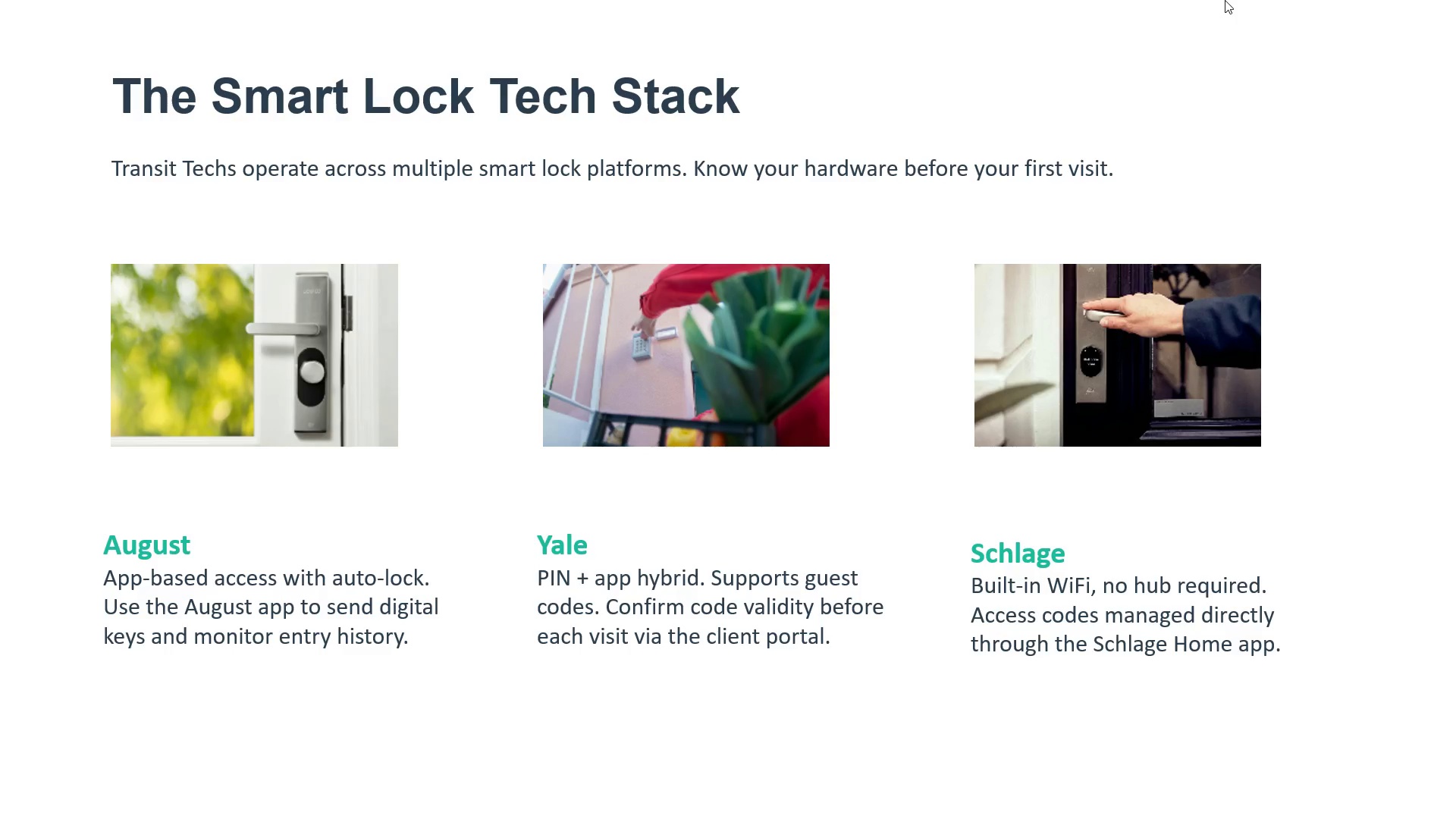 
left_click([1225, 0])
 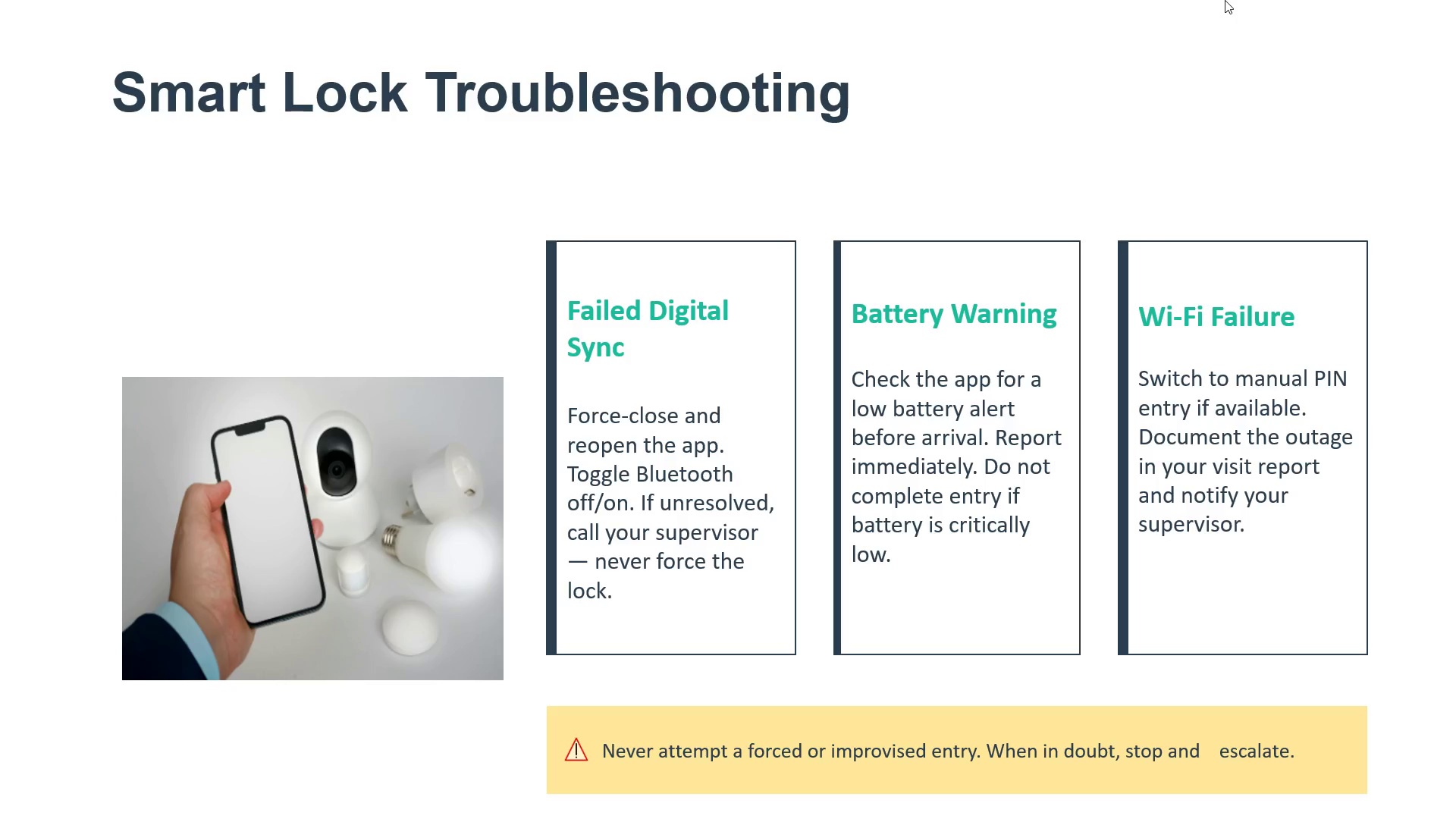 
left_click([1225, 0])
 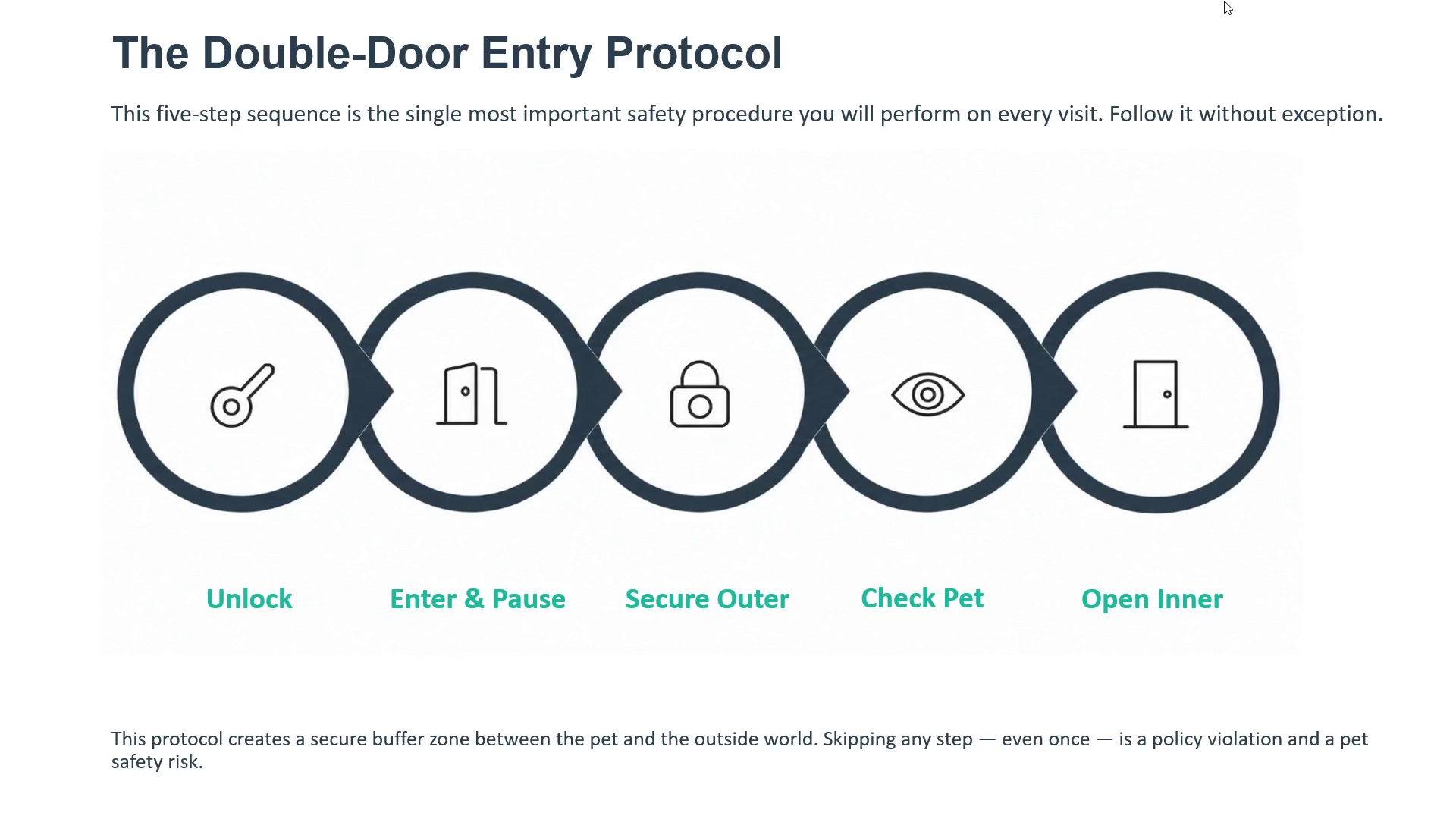 
wait(66.72)
 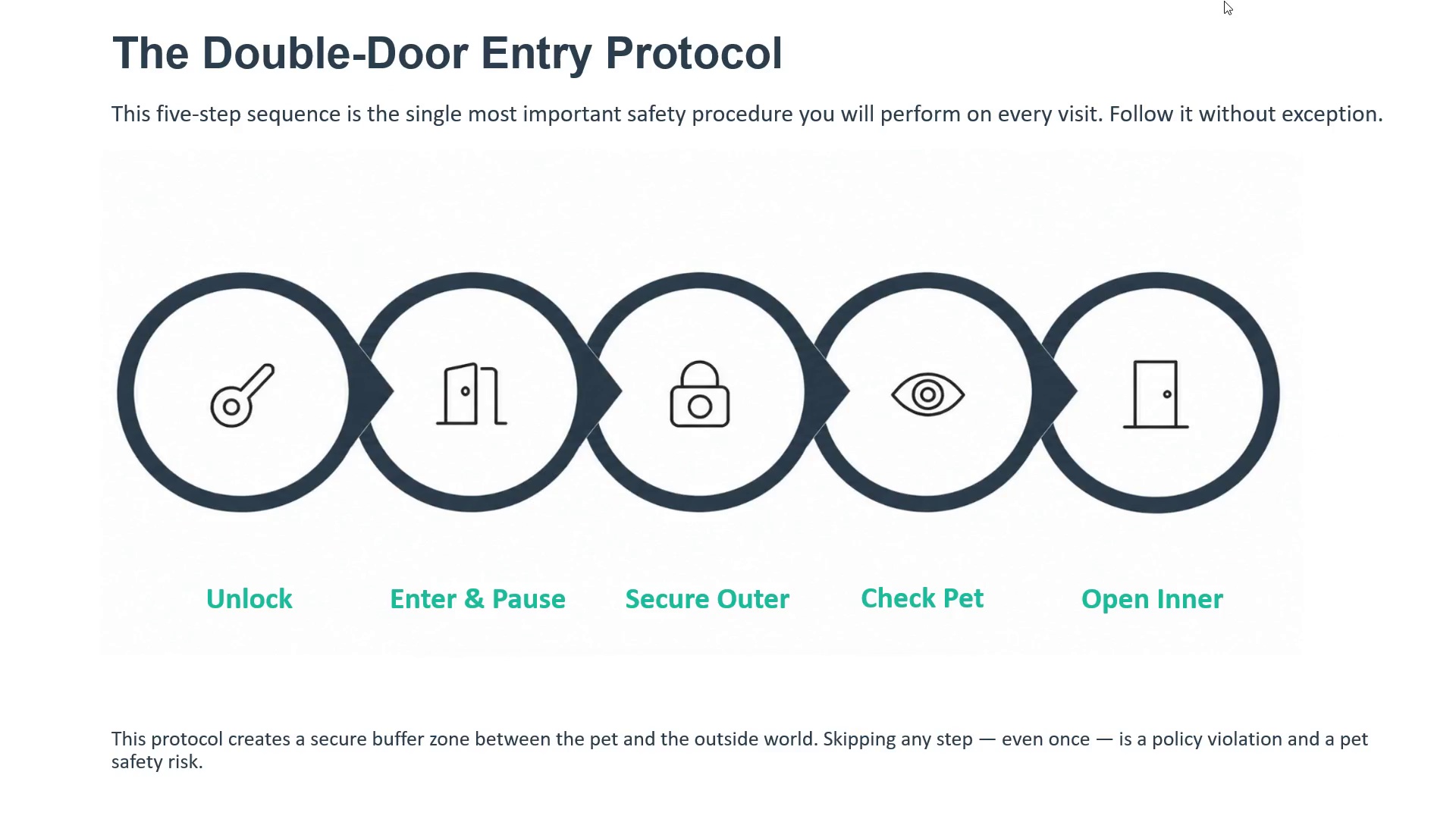 
scroll: coordinate [1224, 1], scroll_direction: up, amount: 2.0
 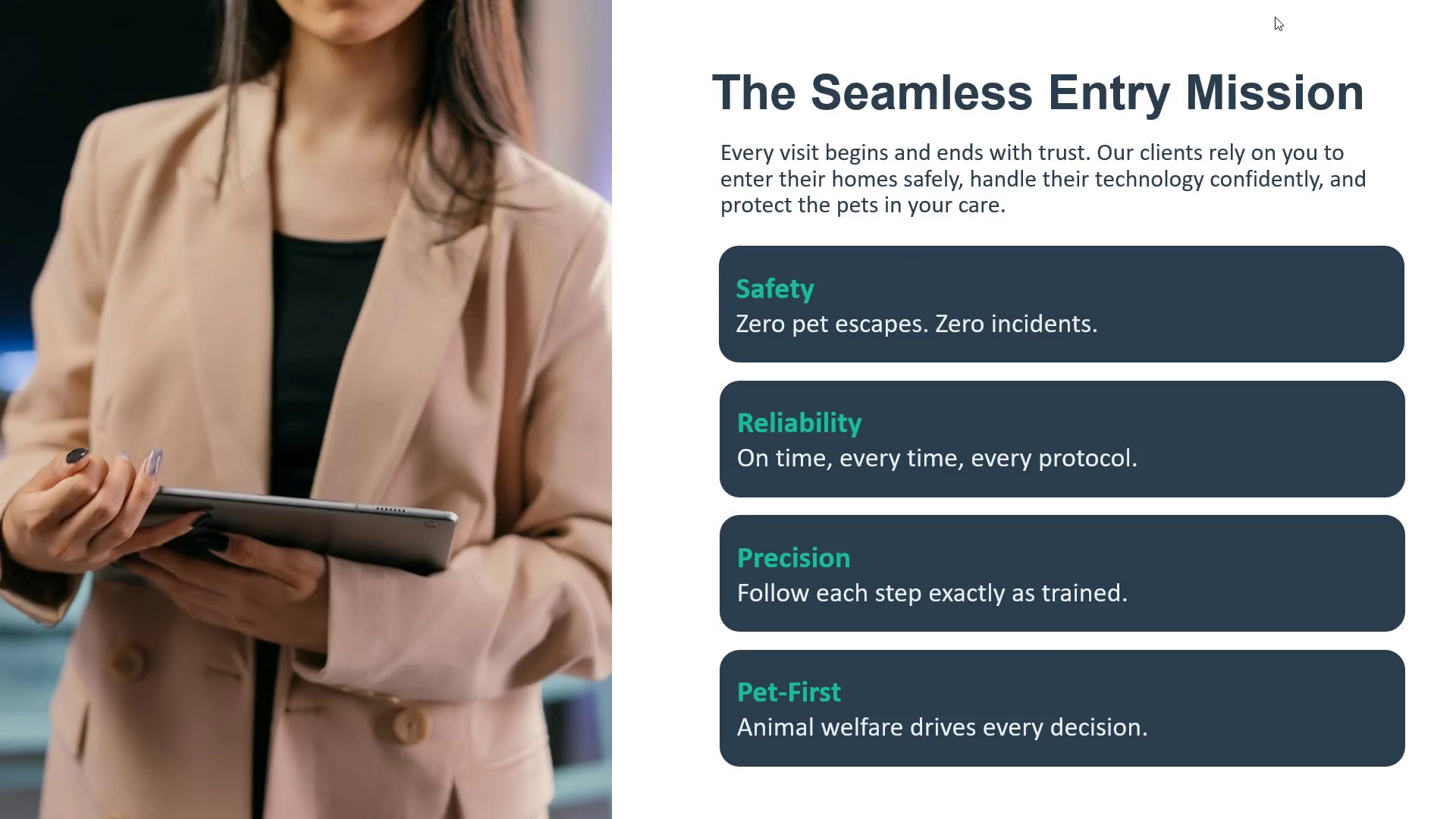 
wait(66.03)
 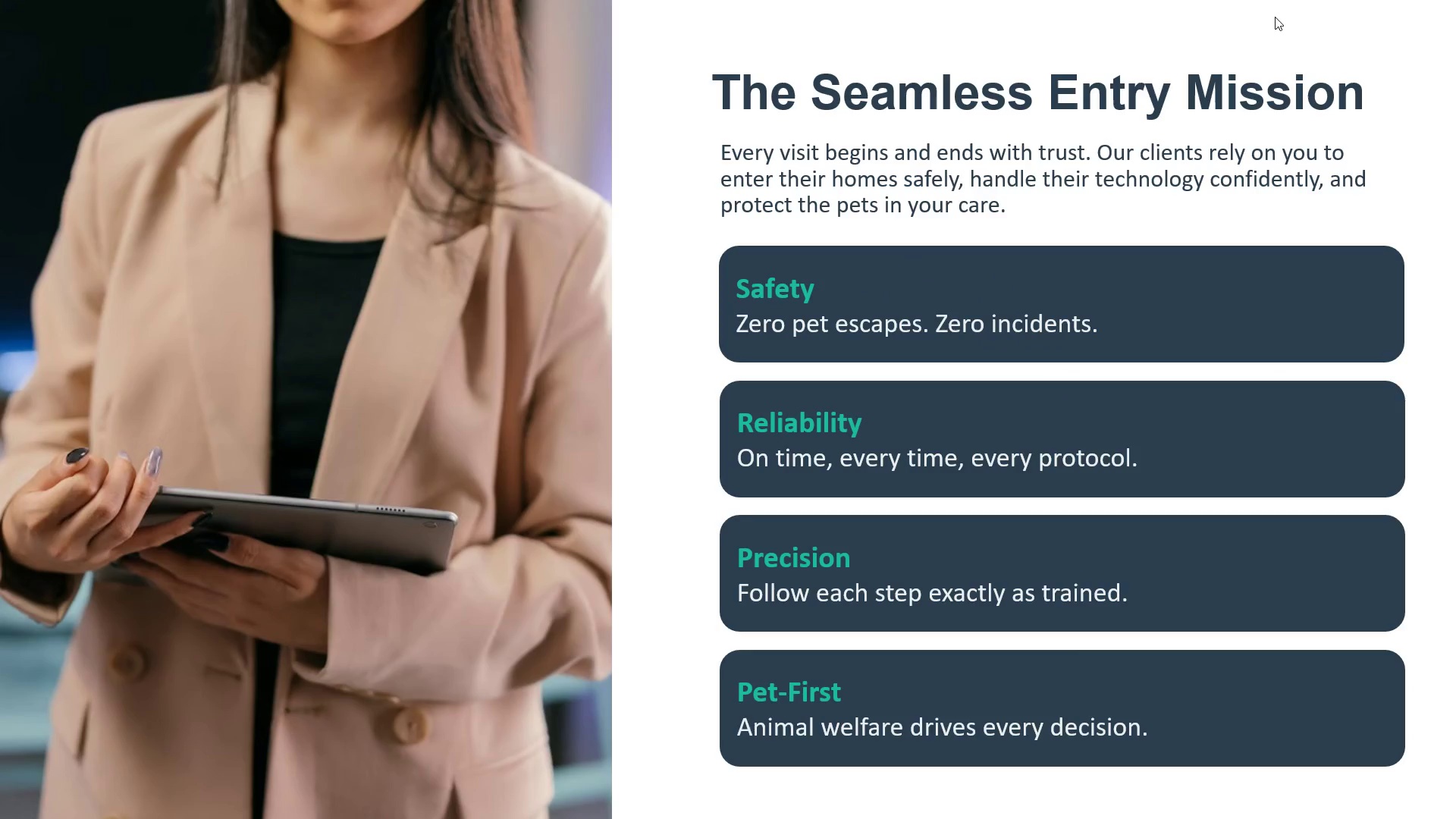 
double_click([1275, 17])
 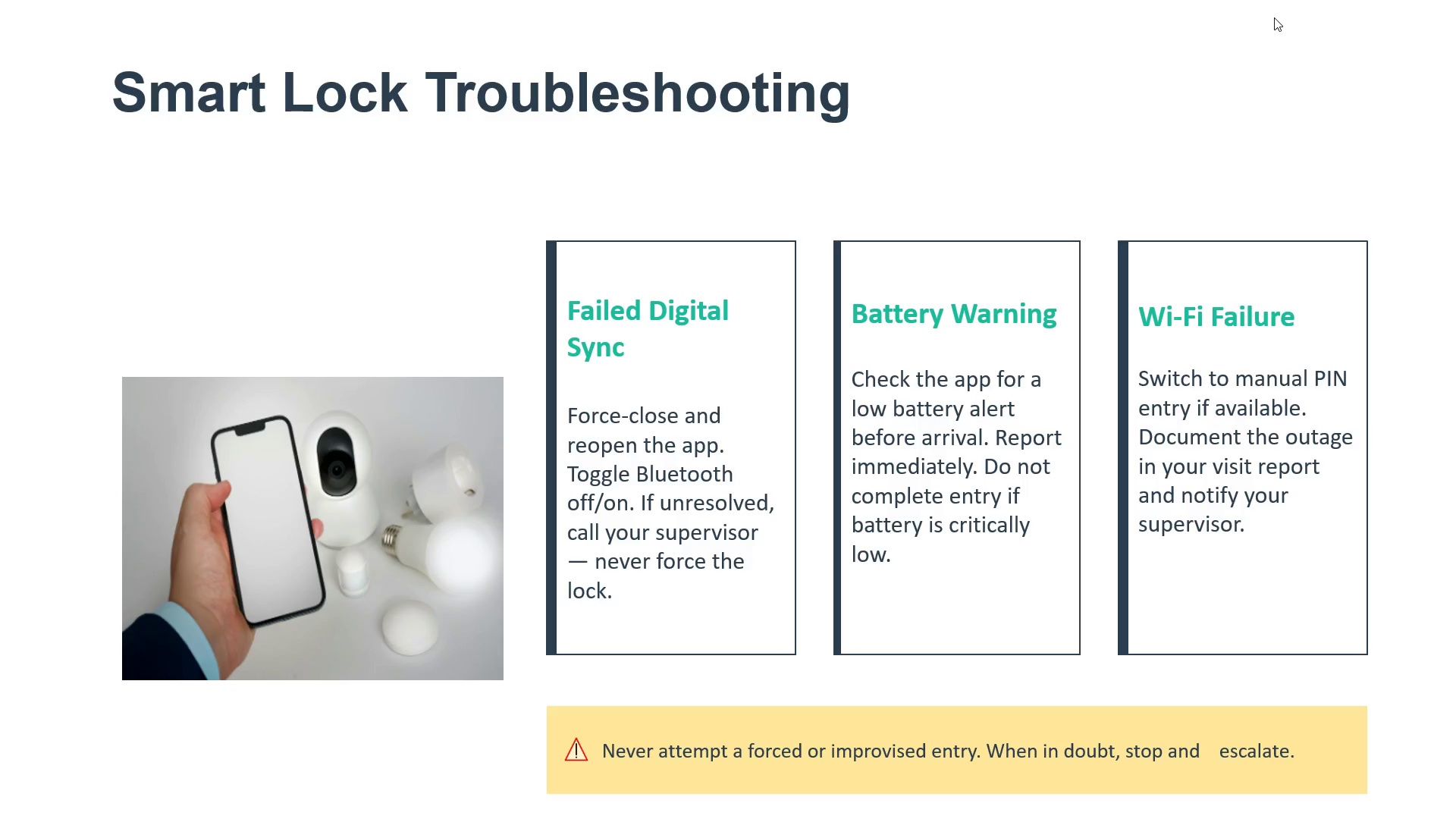 
wait(28.77)
 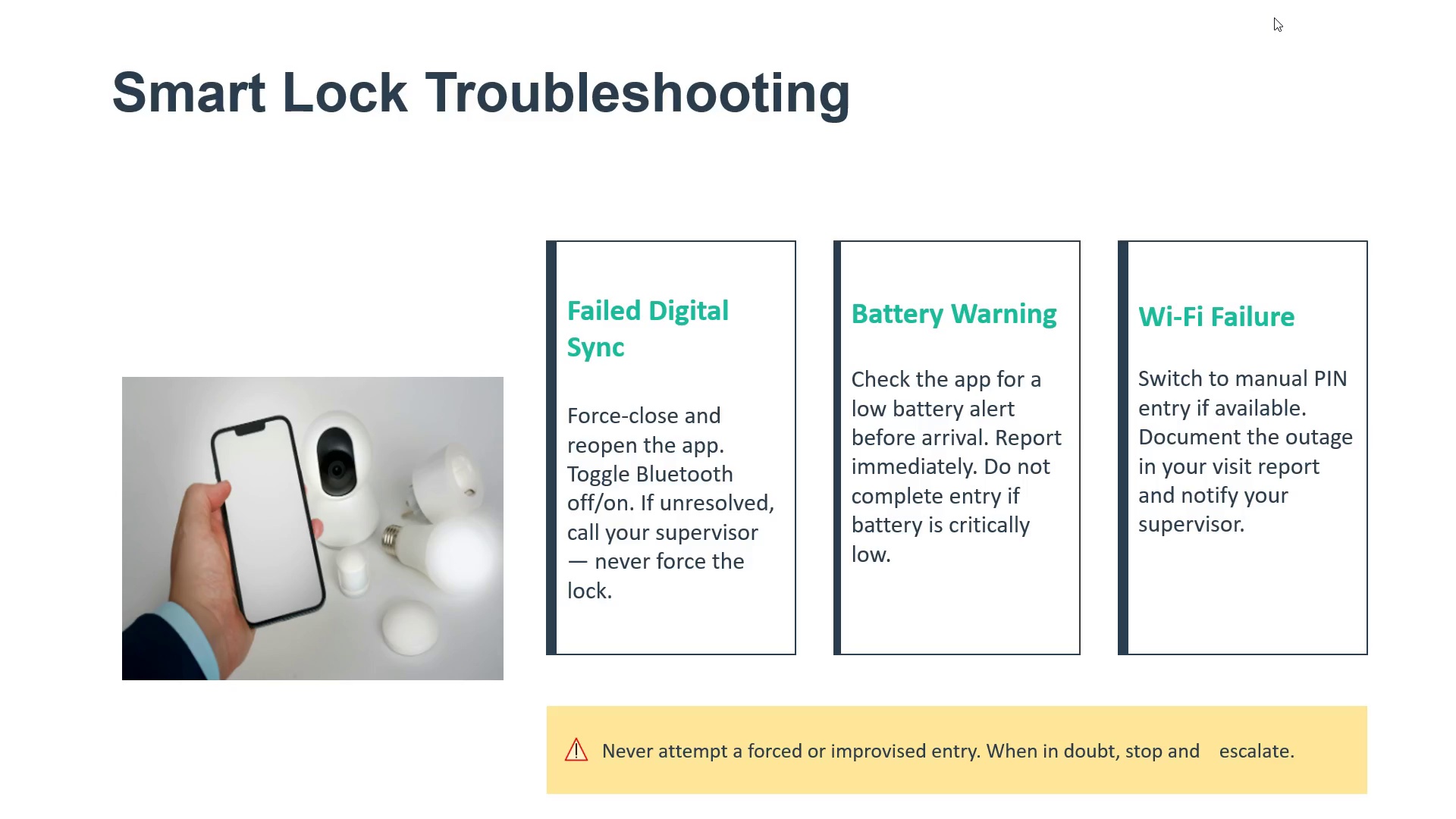 
scroll: coordinate [1188, 2], scroll_direction: up, amount: 11.0
 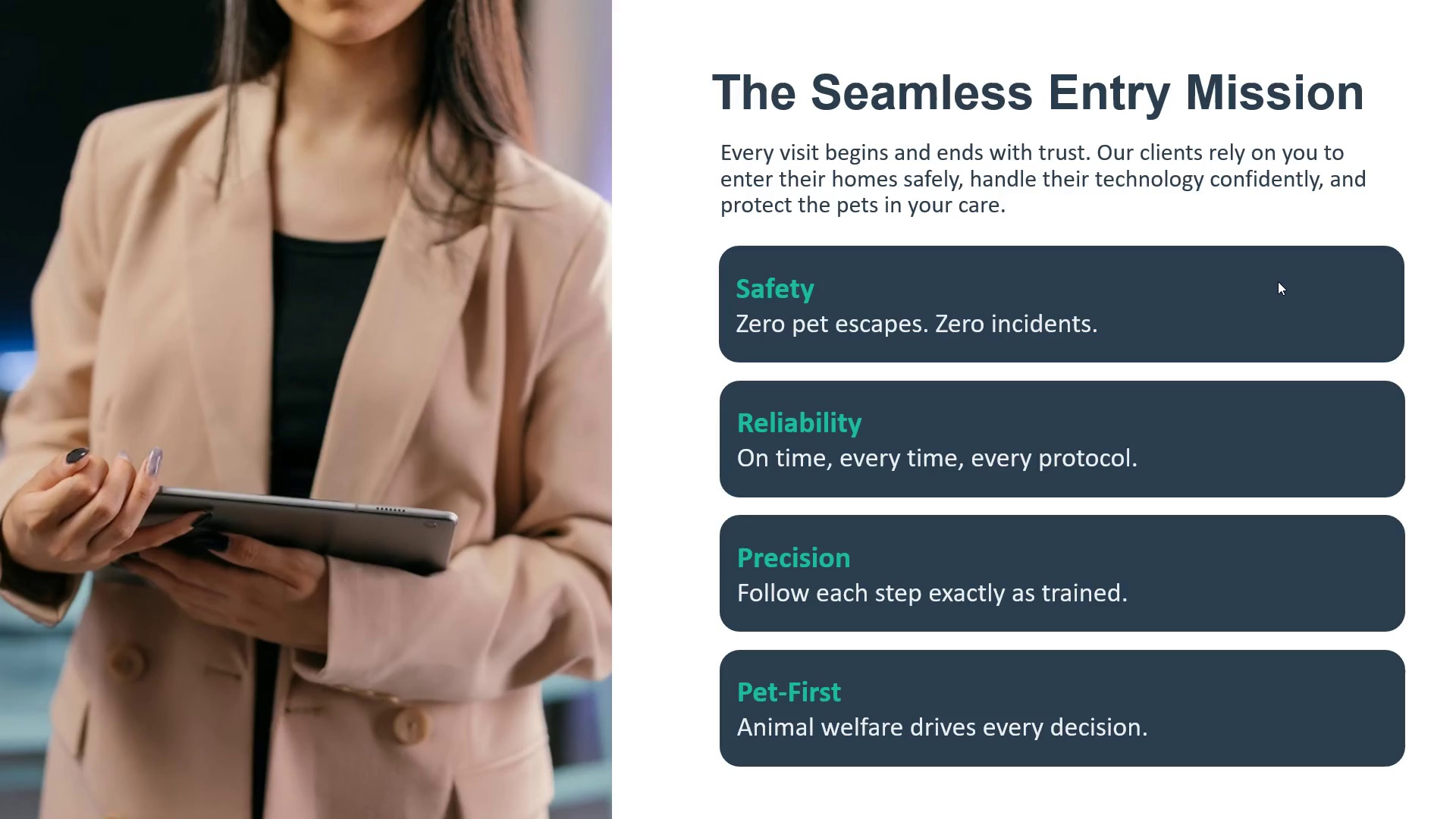 
wait(142.89)
 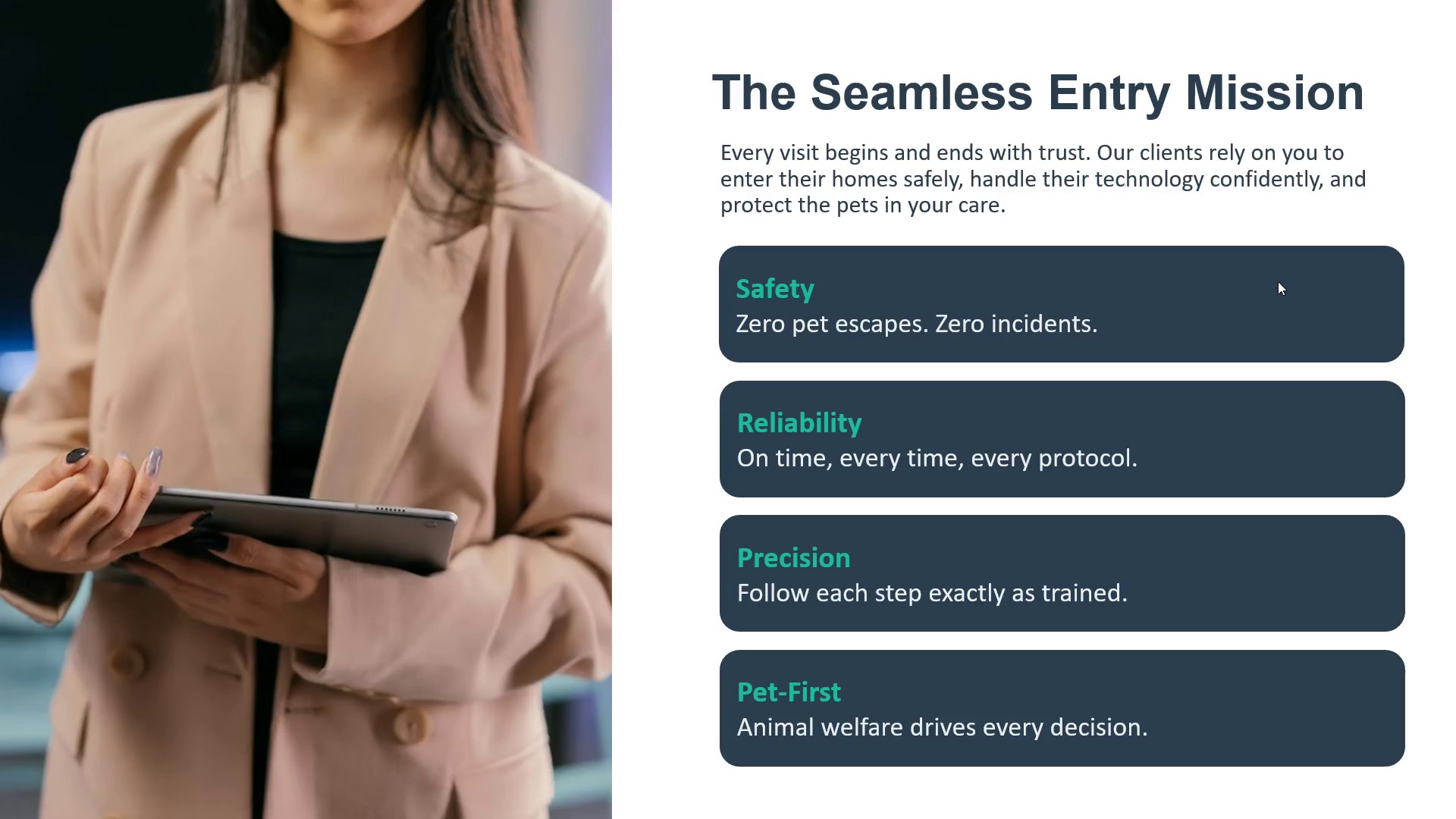 
left_click([1278, 281])
 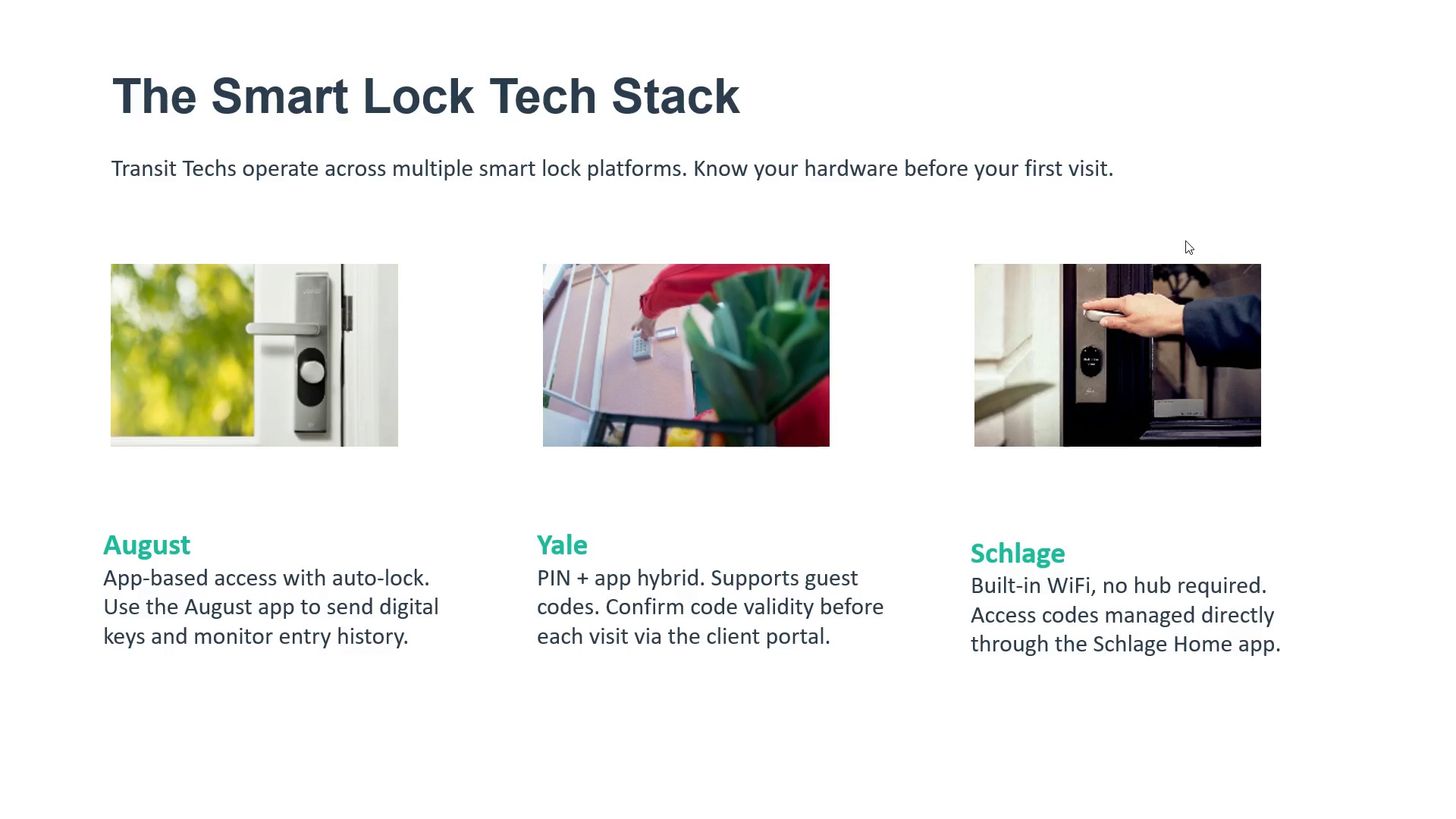 
wait(65.0)
 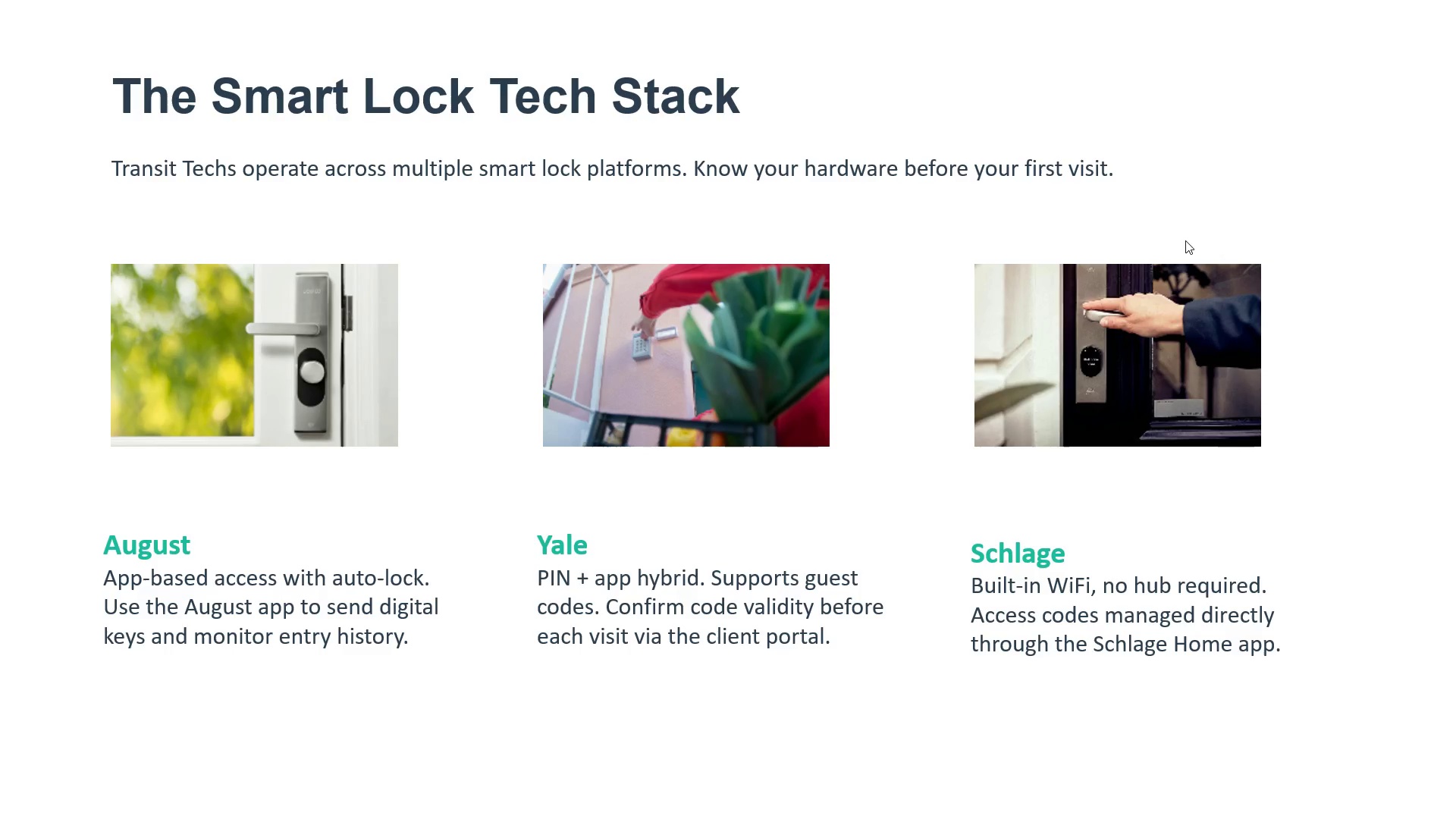 
left_click([1105, 527])
 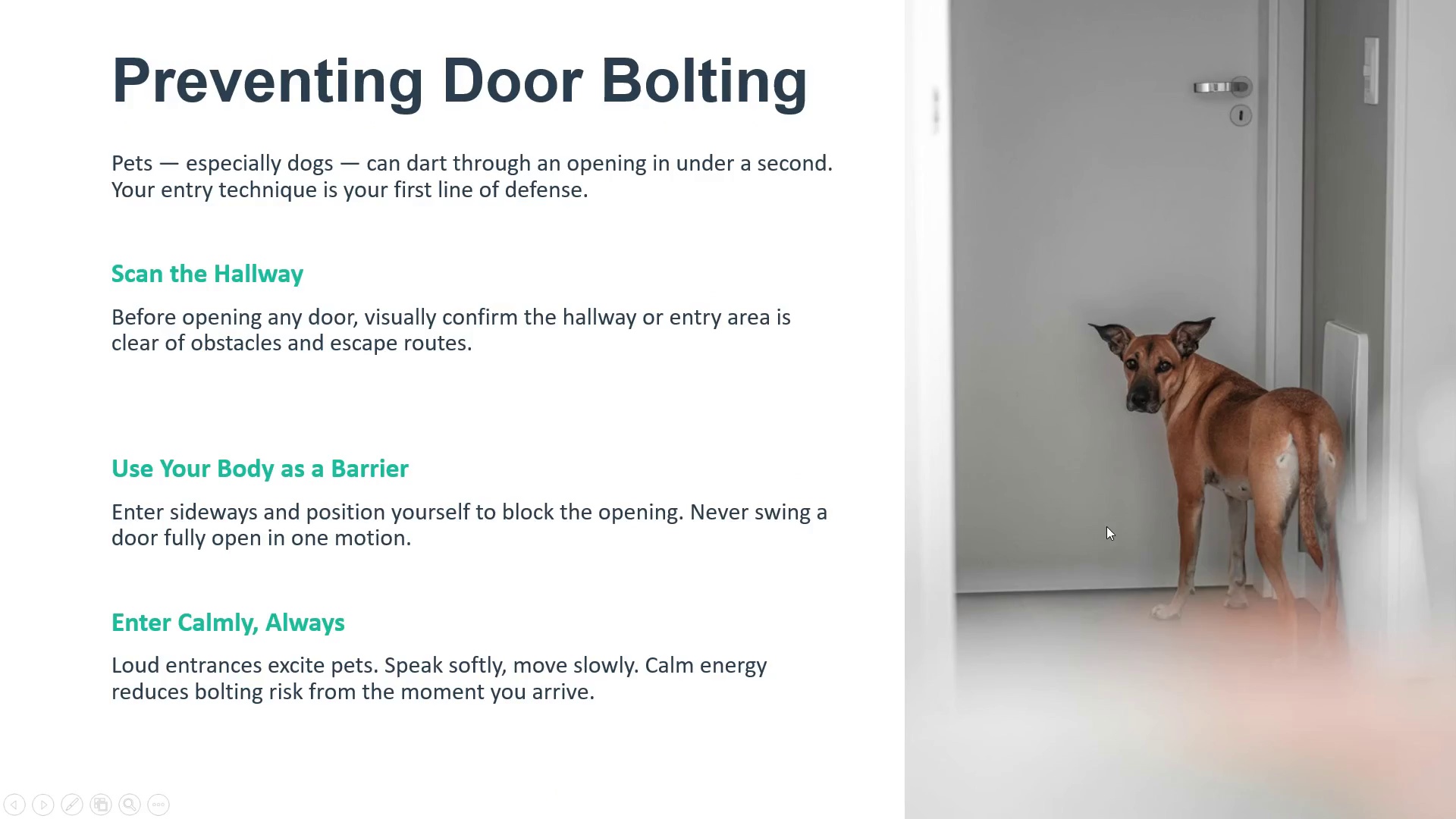 
double_click([1106, 519])
 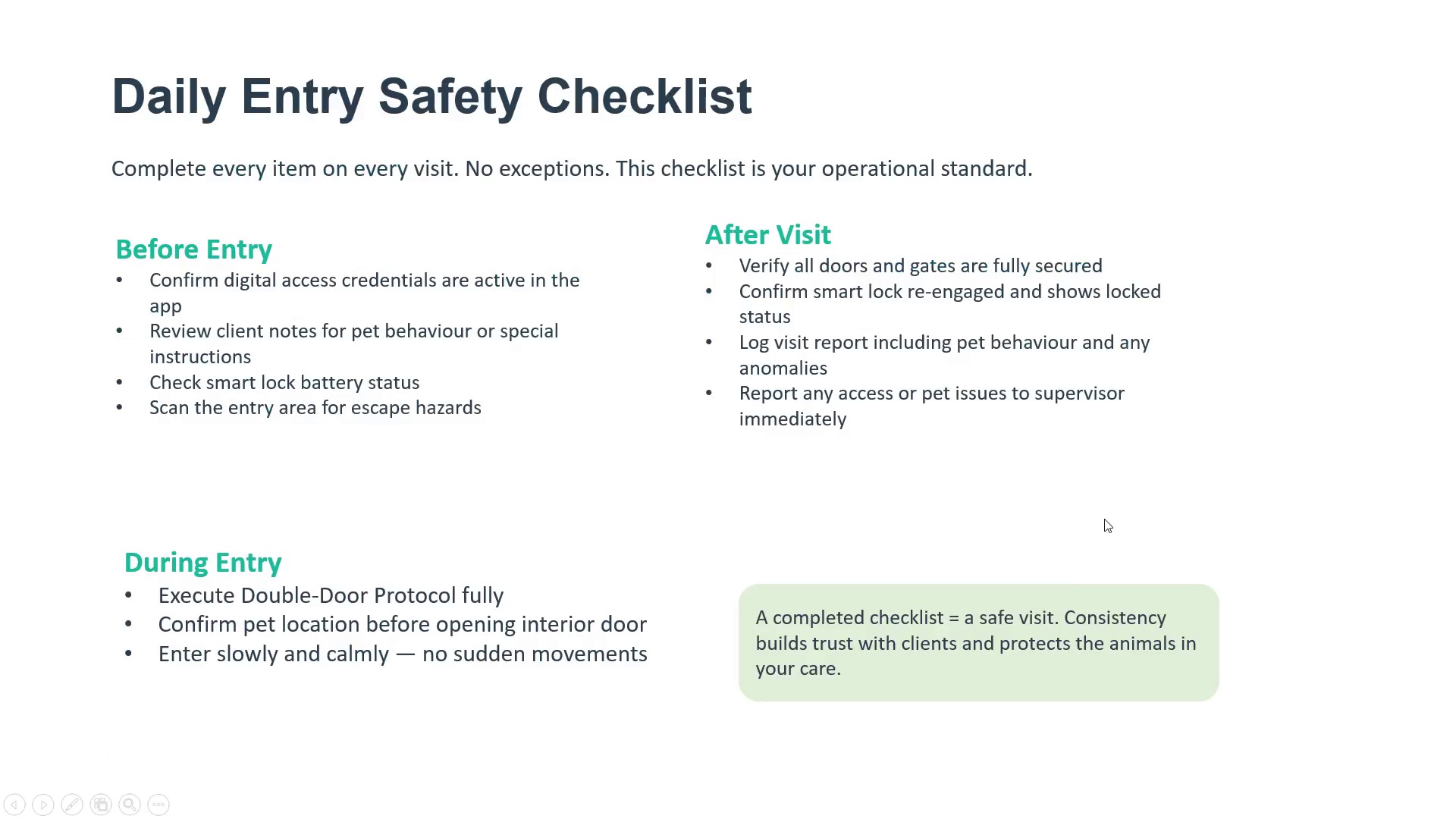 
triple_click([1104, 519])
 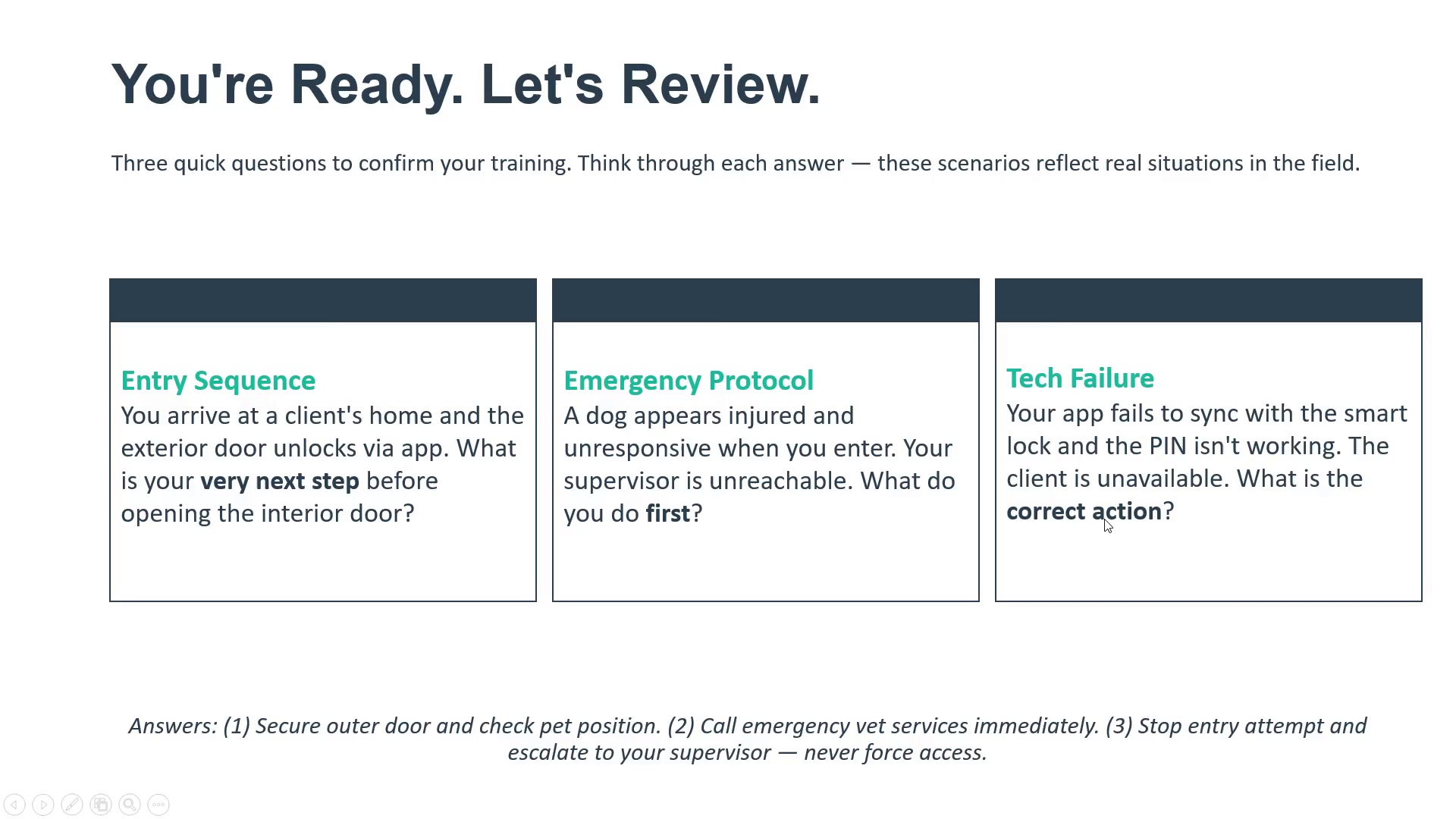 
triple_click([1104, 519])
 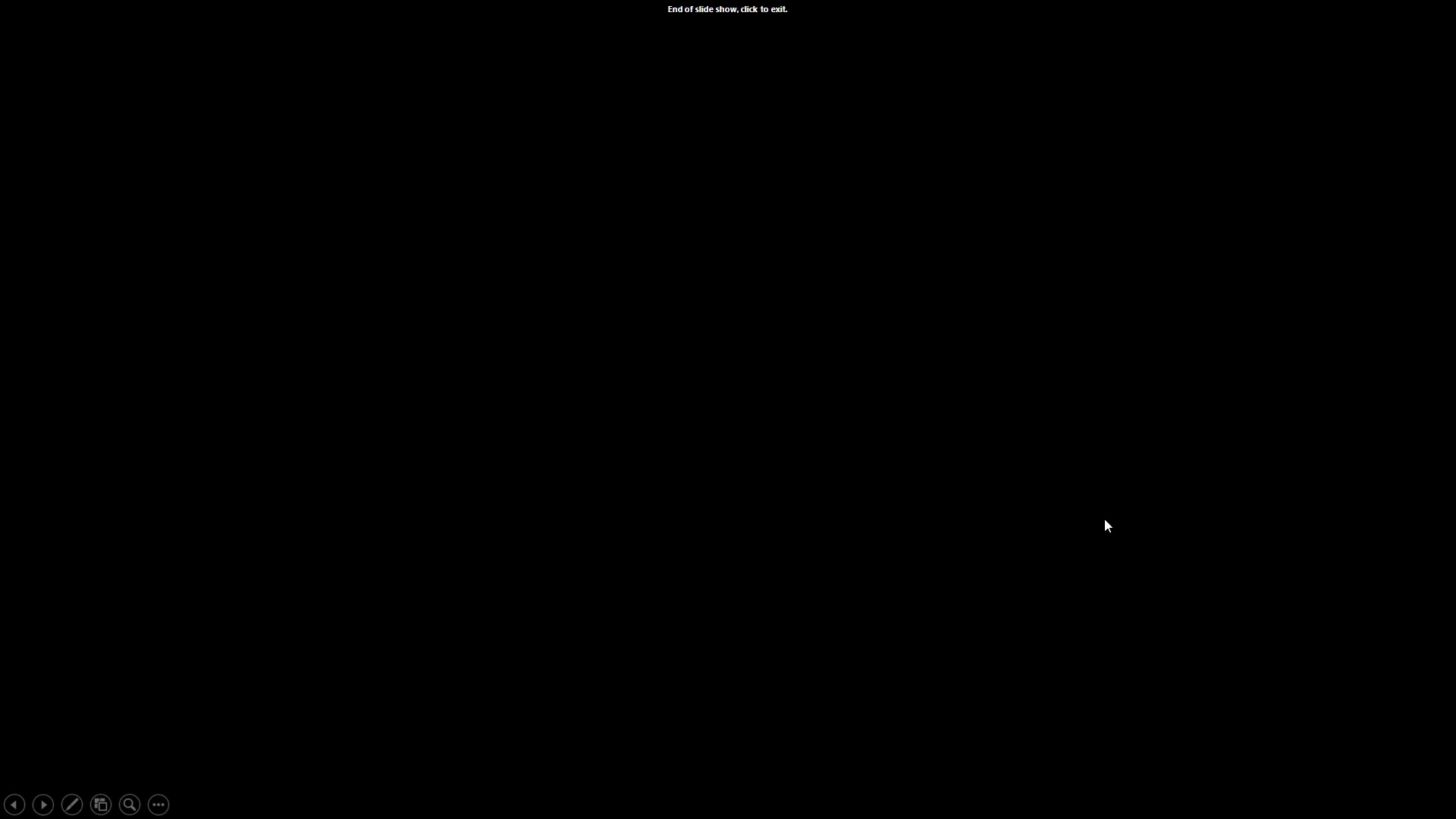 
left_click([1104, 519])
 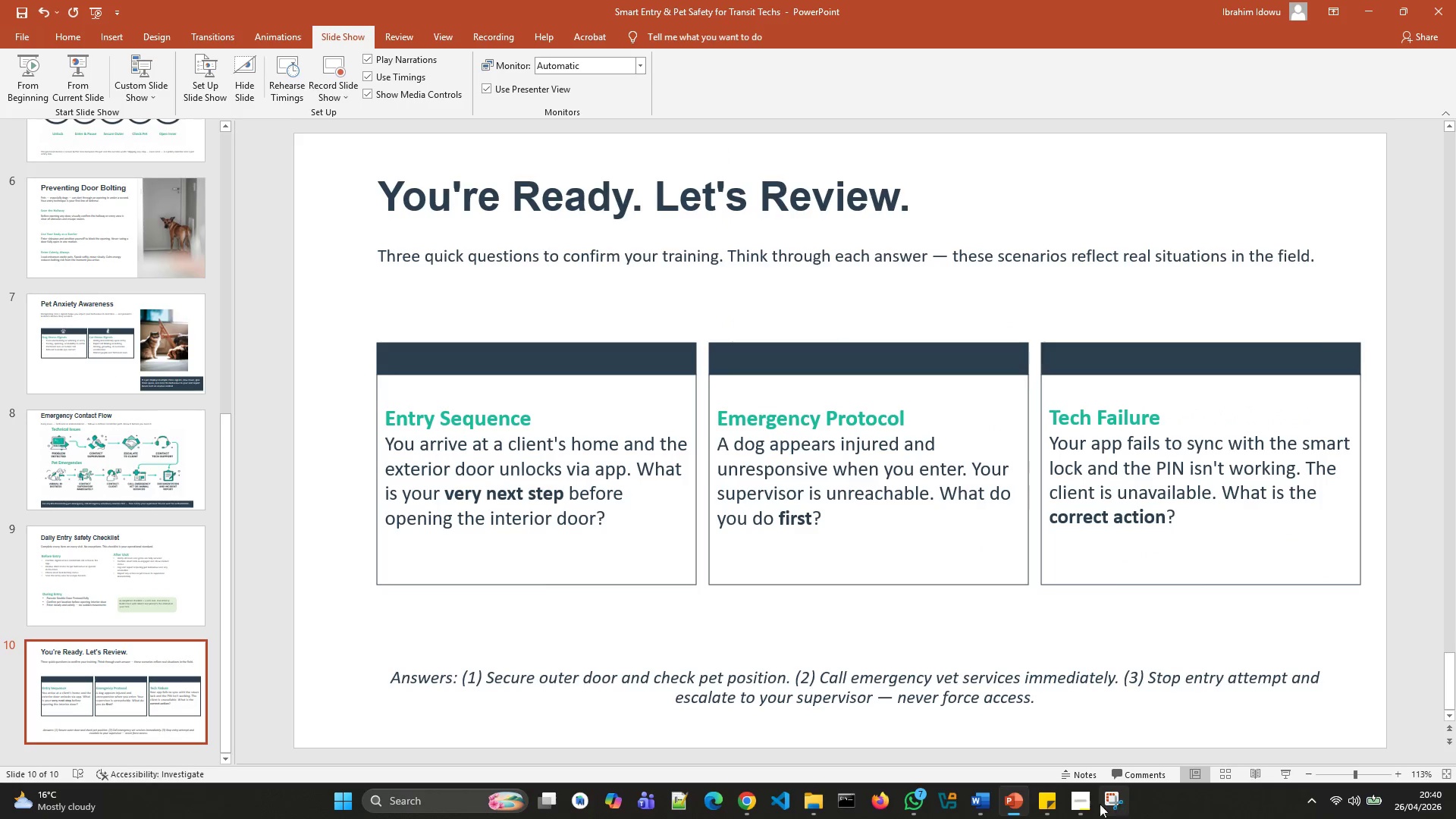 
left_click([1084, 803])